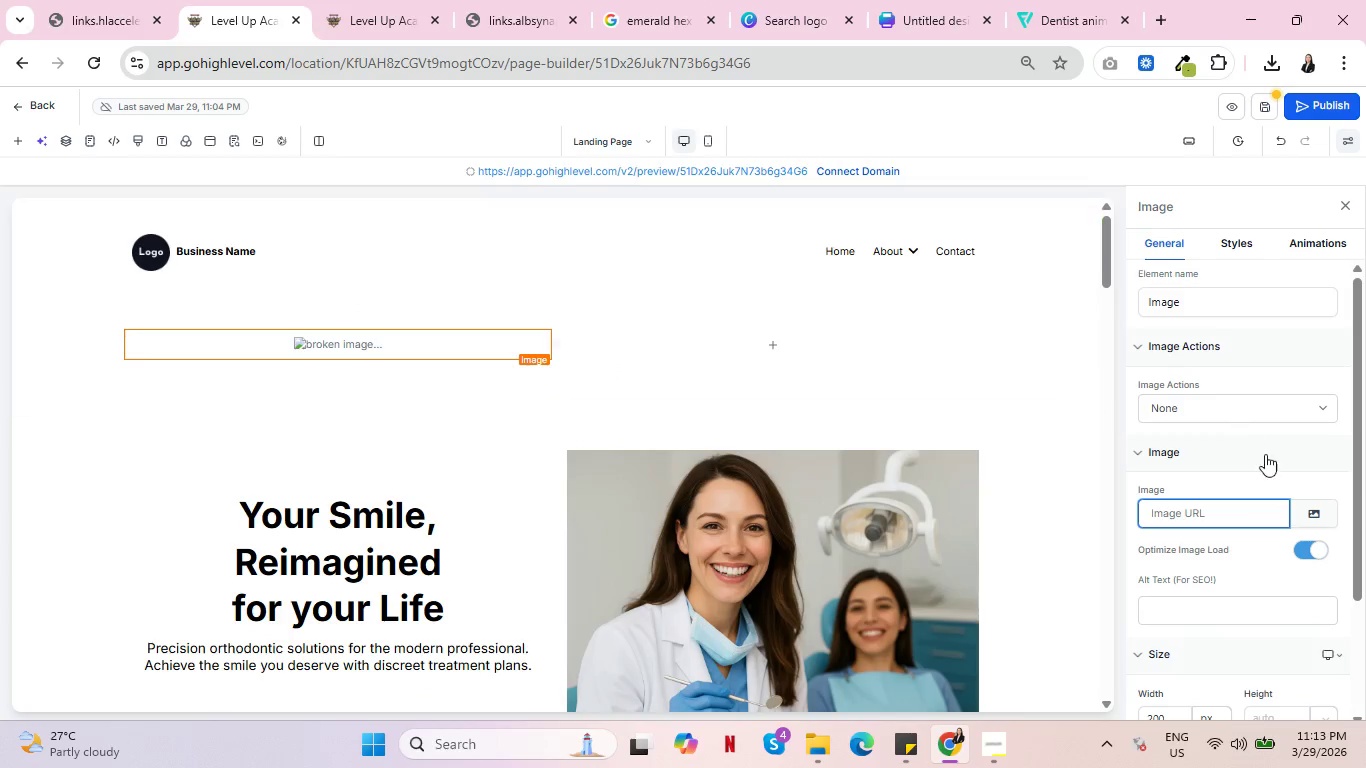 
left_click([1304, 518])
 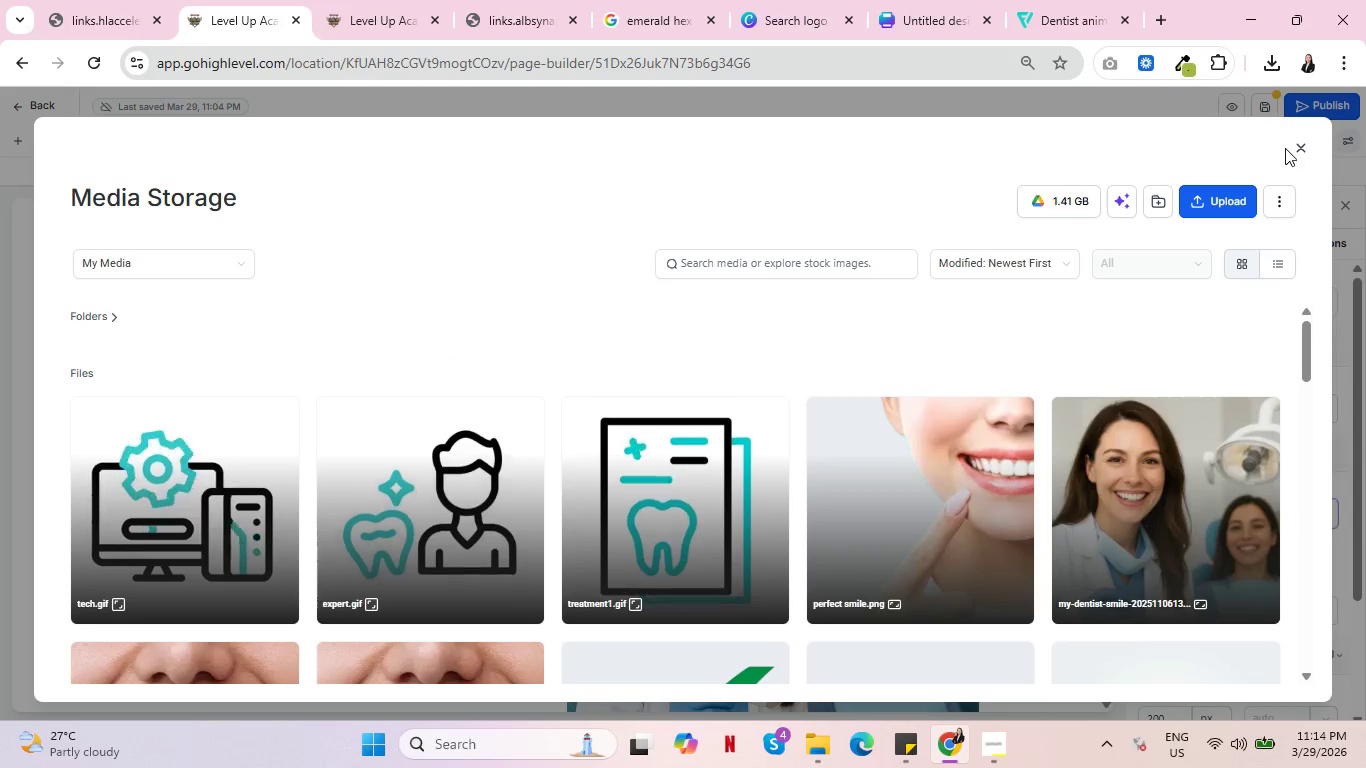 
left_click([1306, 142])
 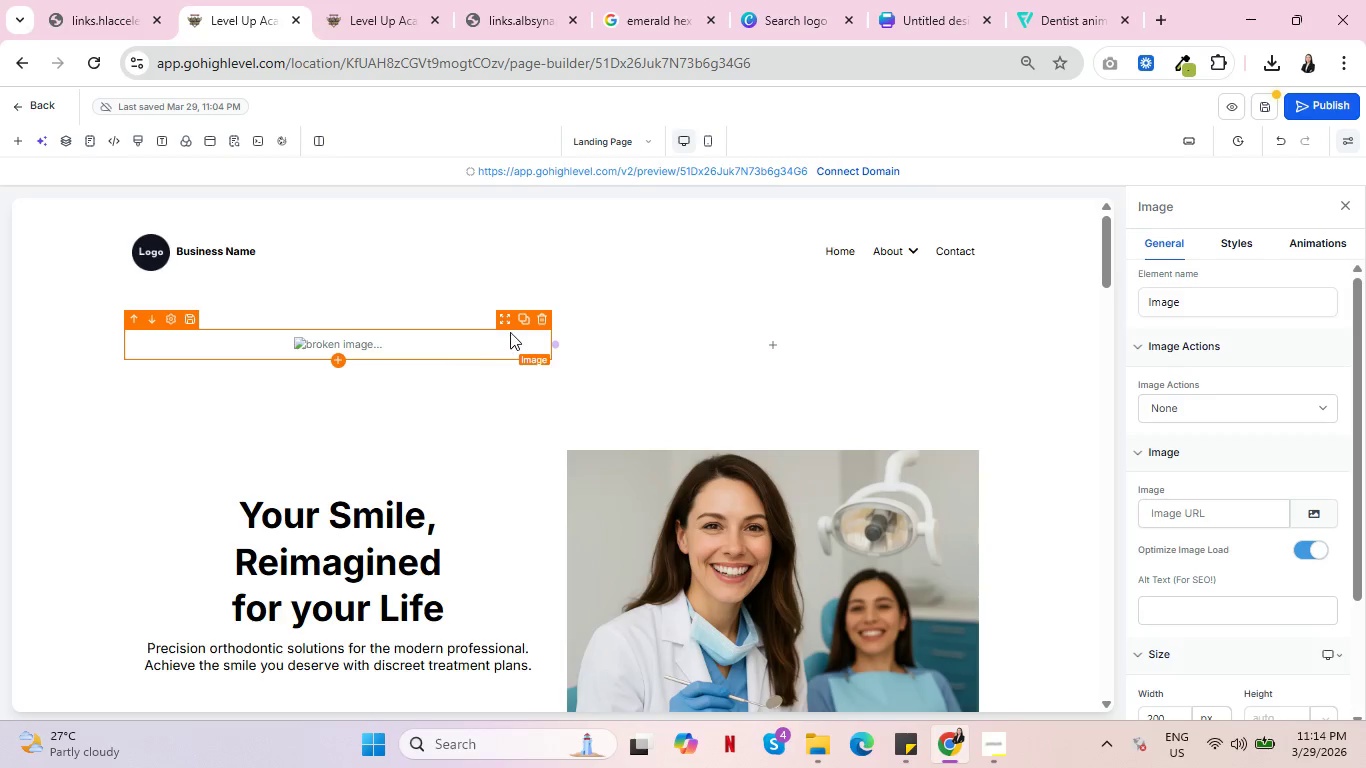 
left_click([538, 325])
 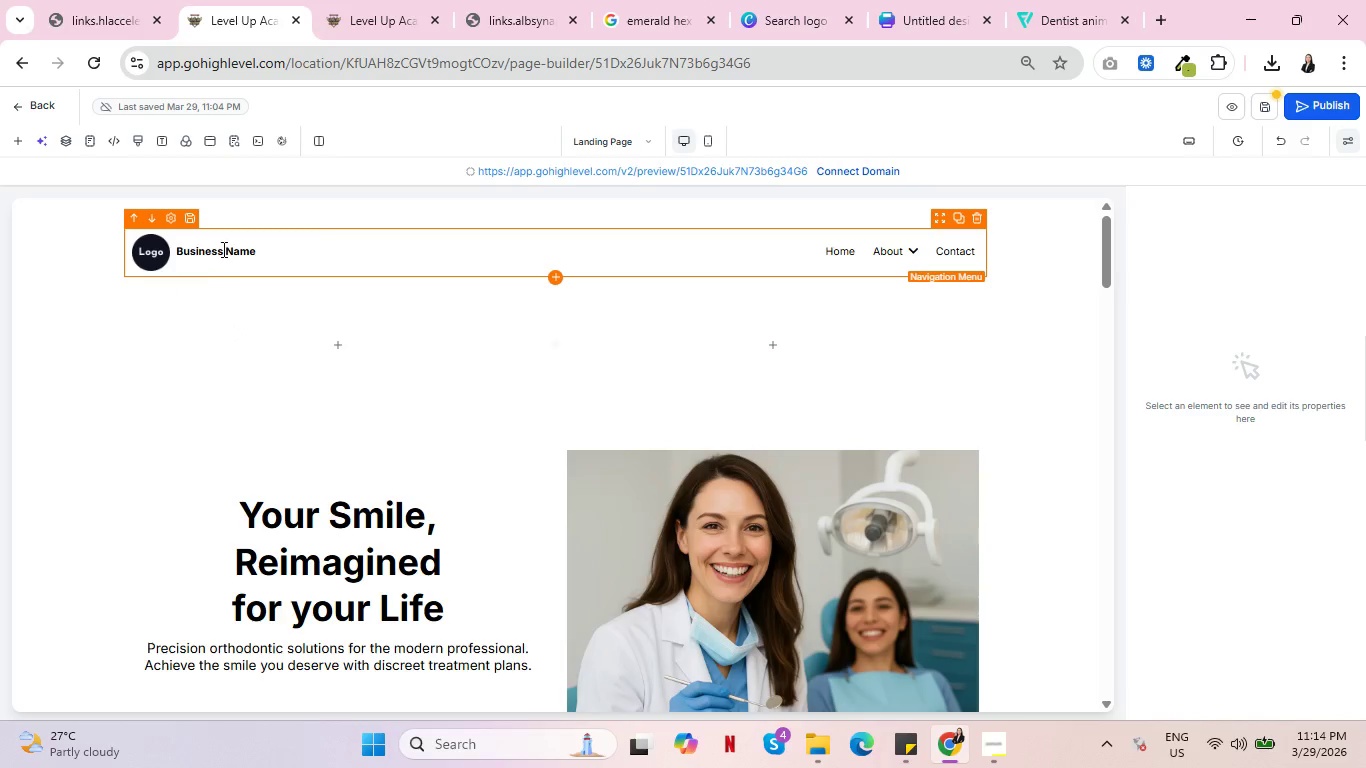 
left_click([222, 249])
 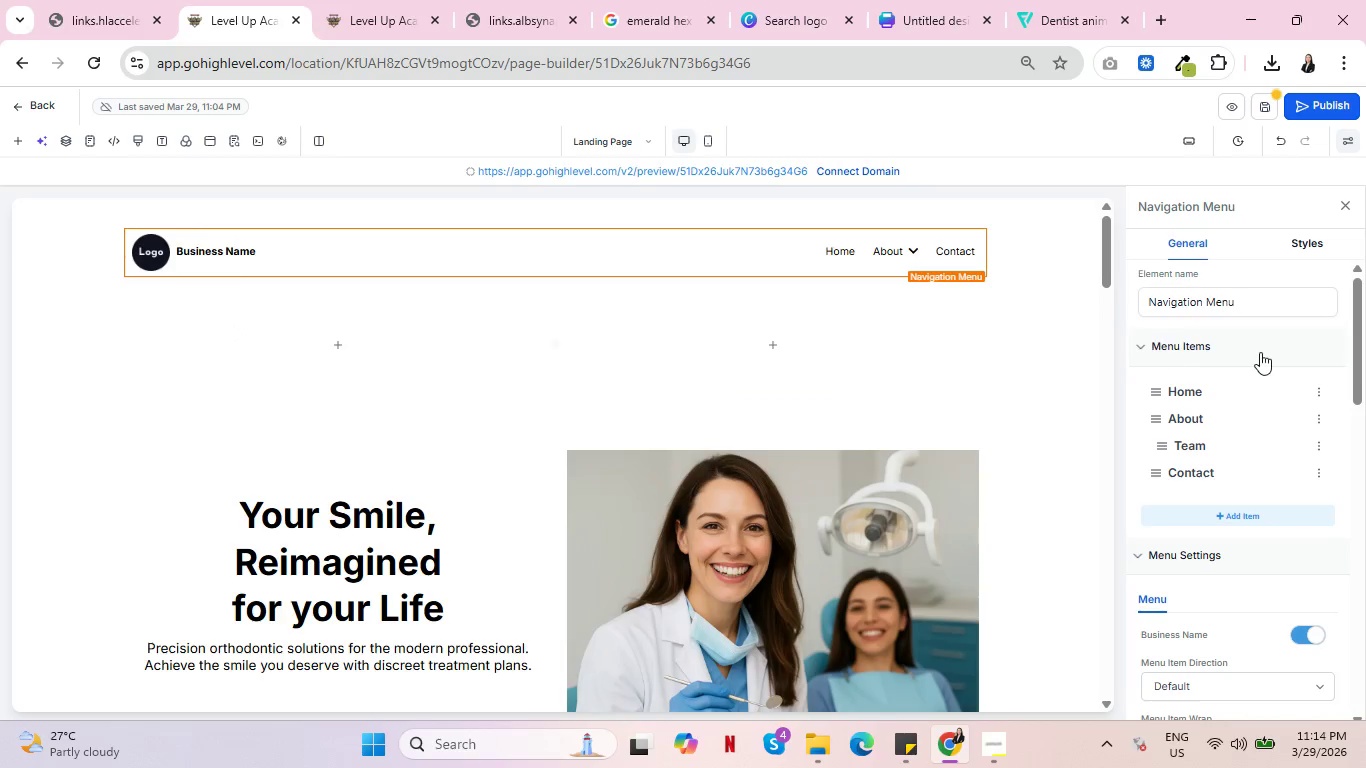 
scroll: coordinate [1261, 352], scroll_direction: up, amount: 4.0
 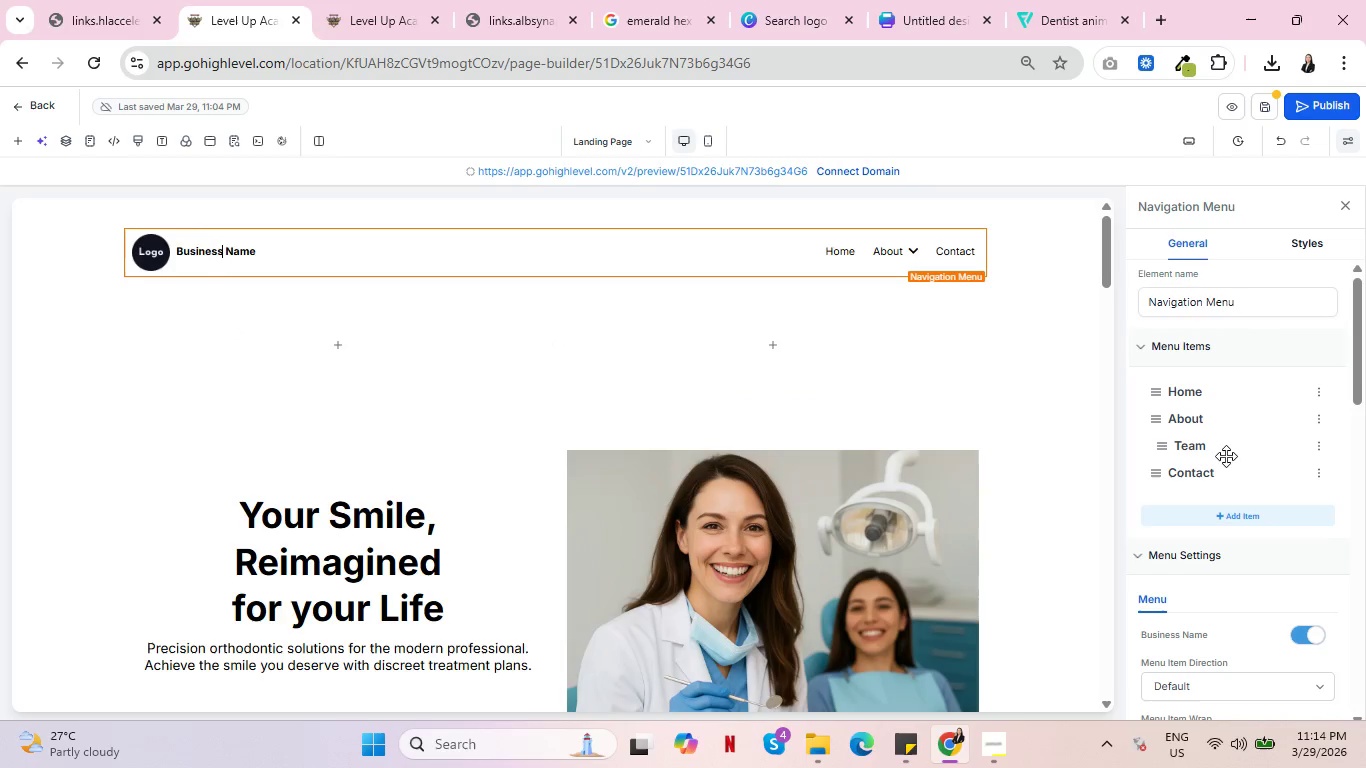 
left_click([1308, 446])
 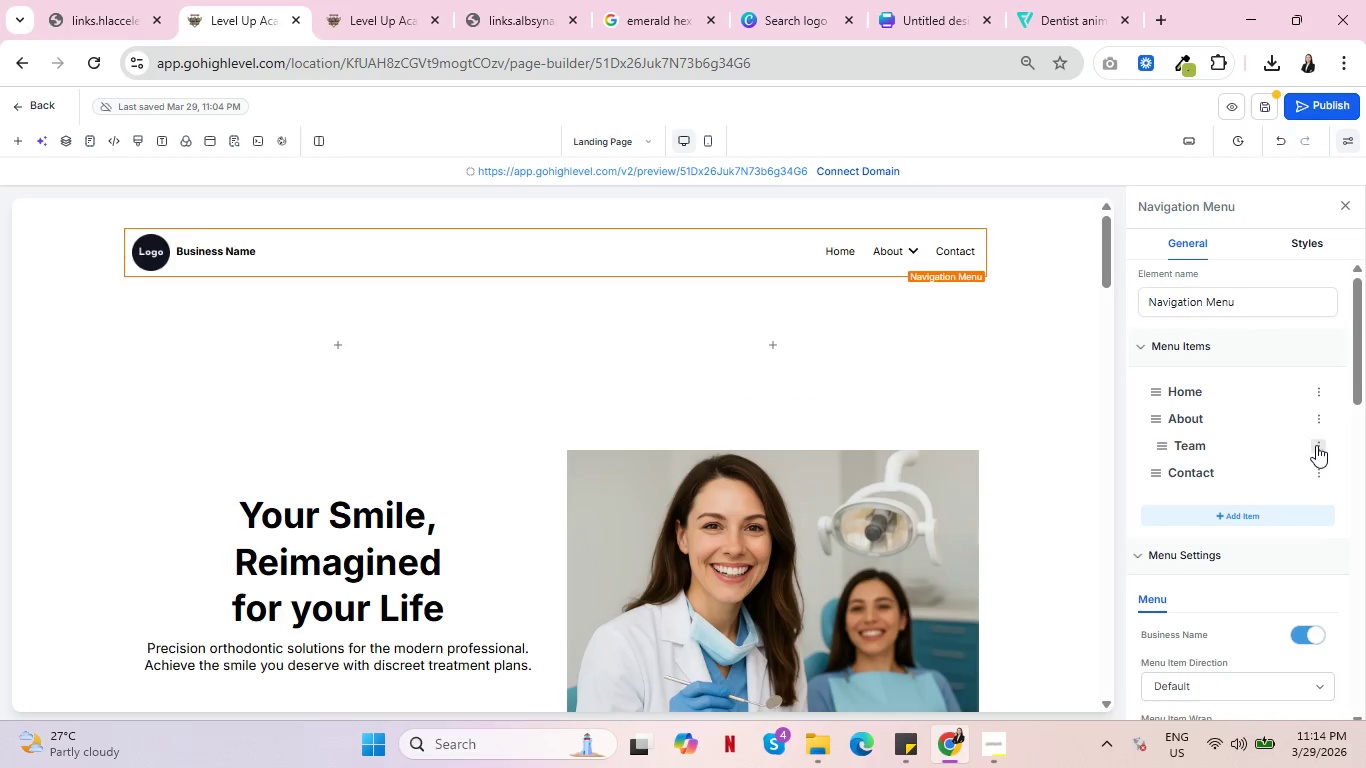 
double_click([1320, 445])
 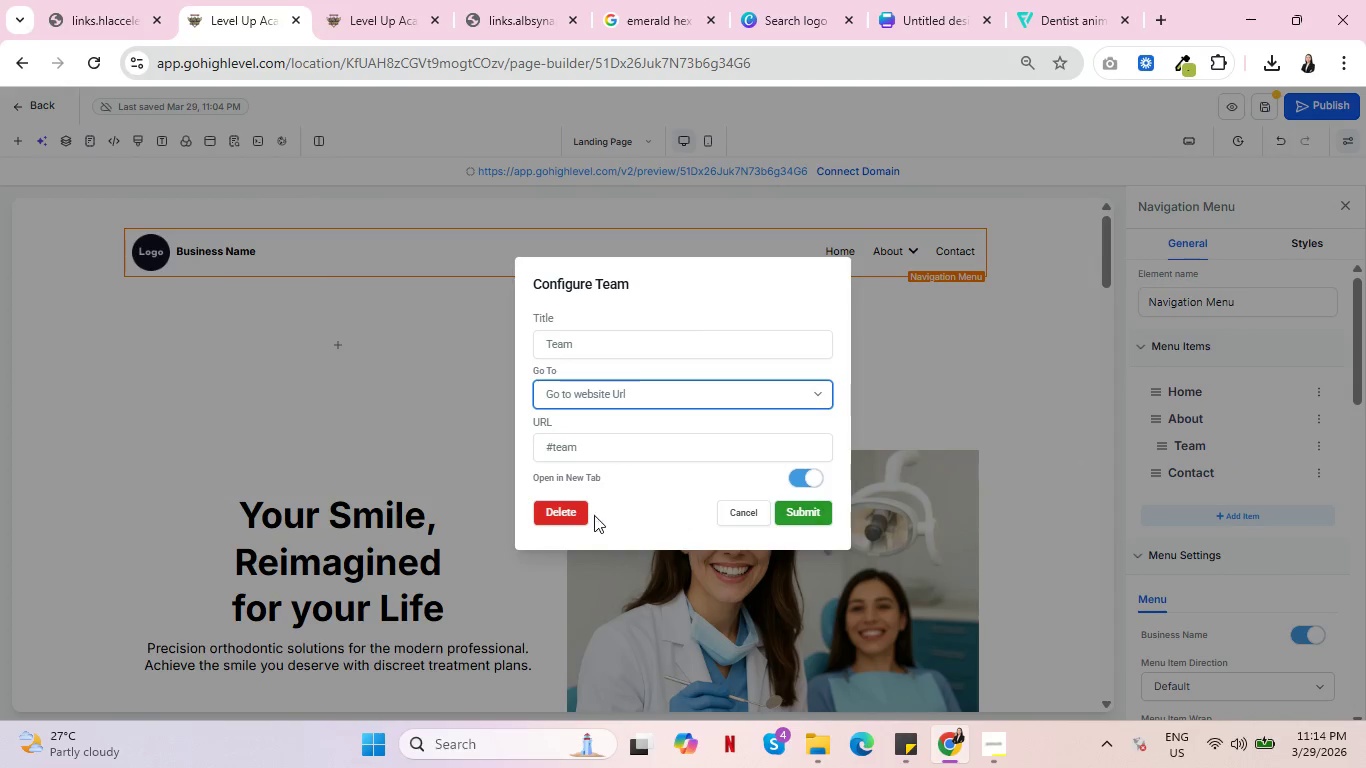 
left_click([564, 512])
 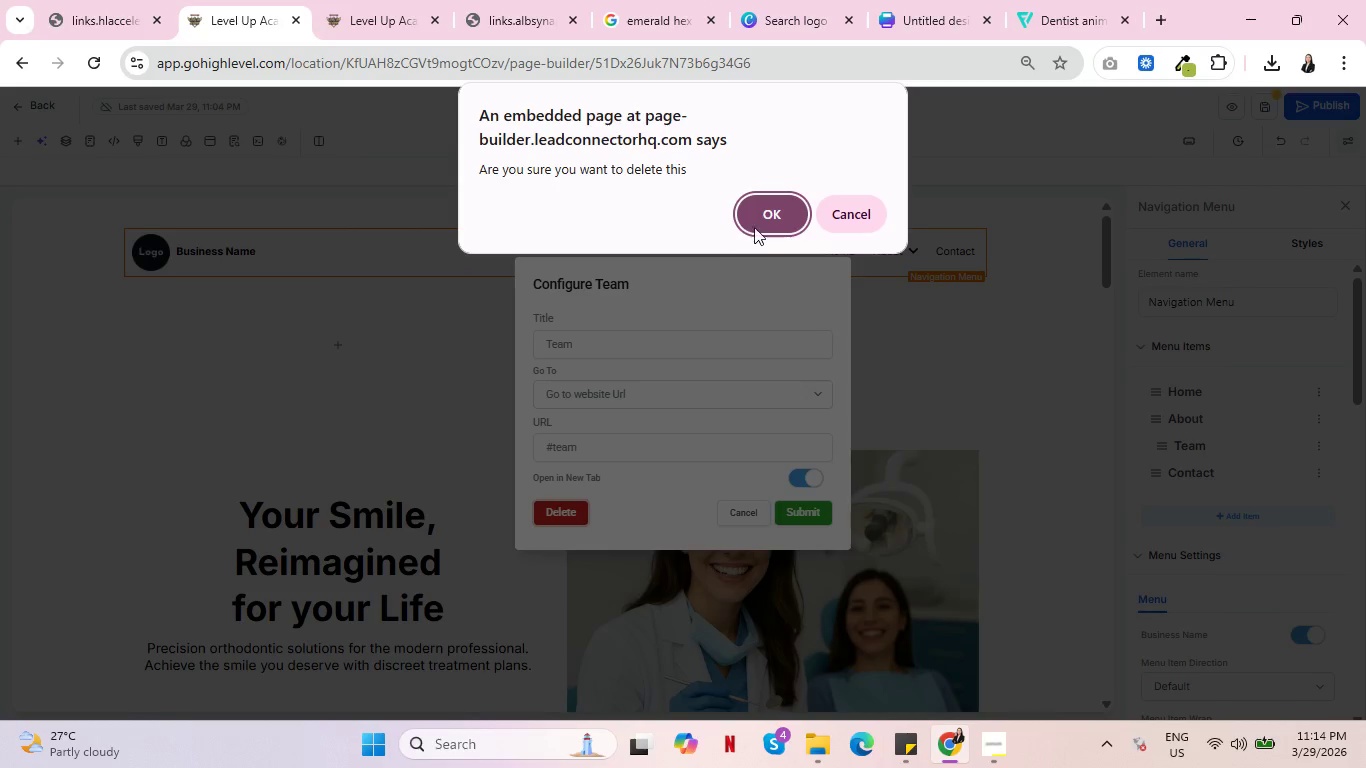 
left_click([762, 219])
 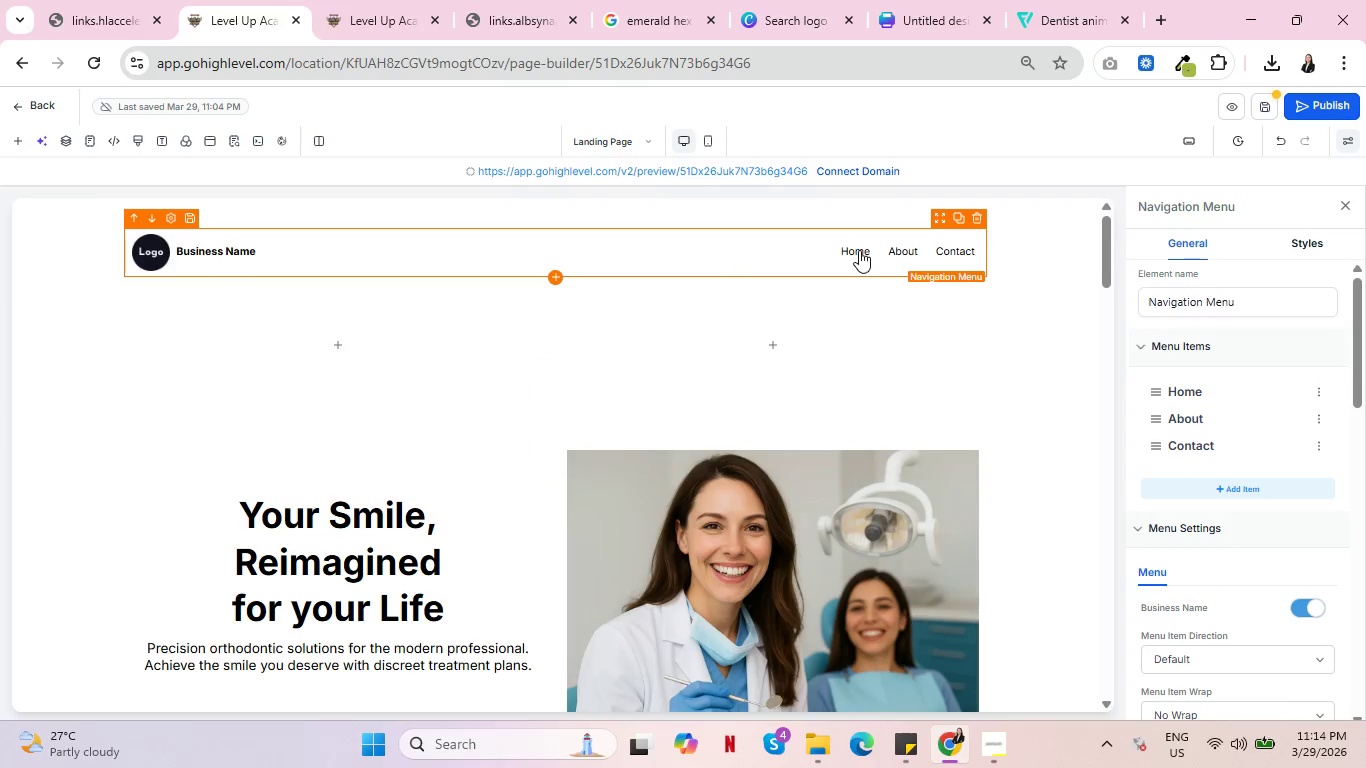 
key(Control+ControlLeft)
 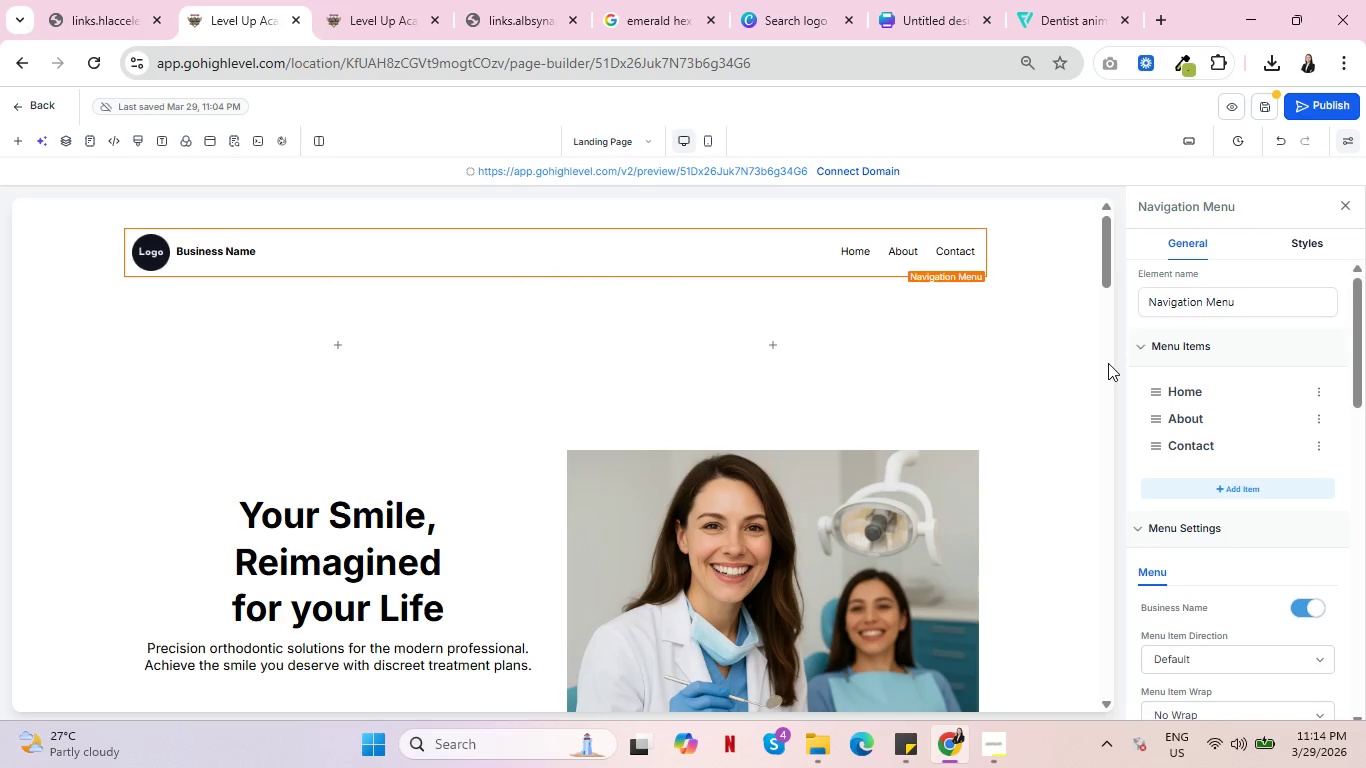 
scroll: coordinate [1269, 460], scroll_direction: down, amount: 4.0
 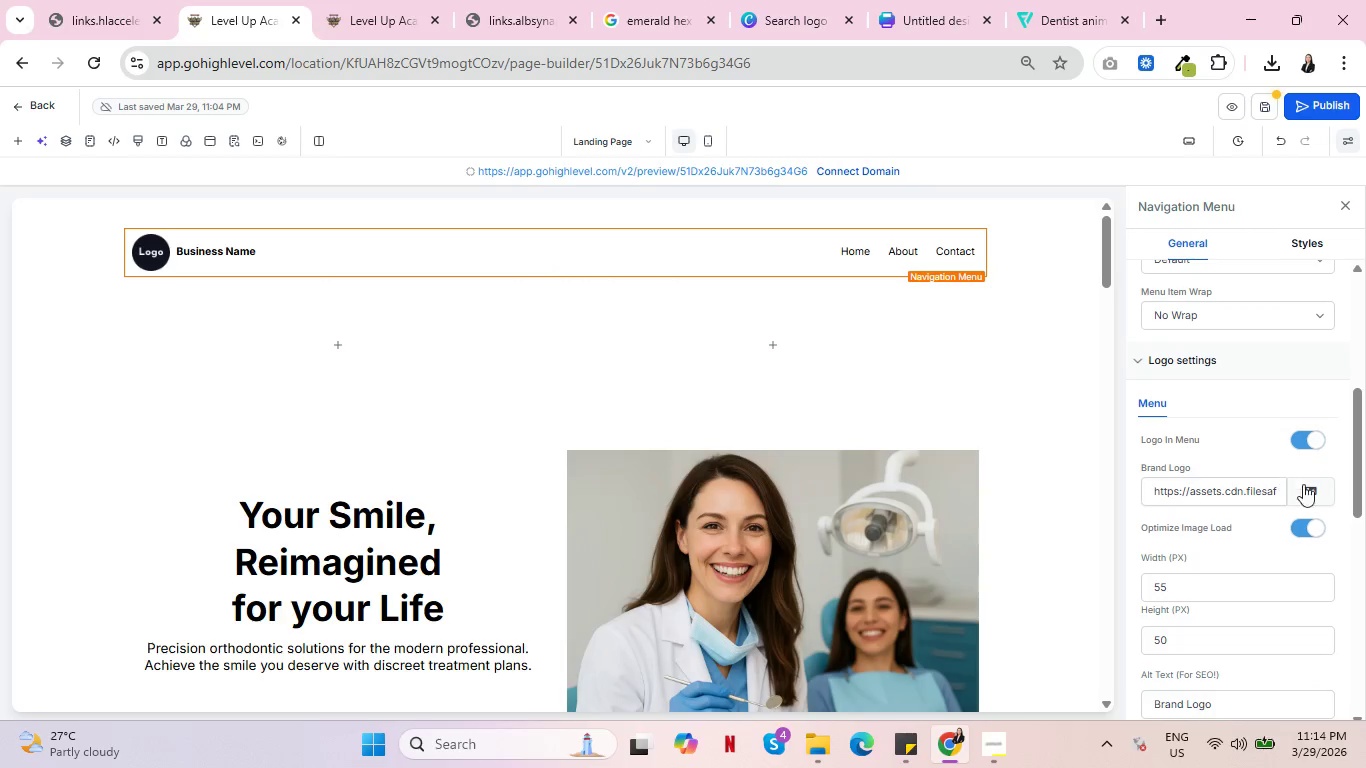 
left_click([1313, 487])
 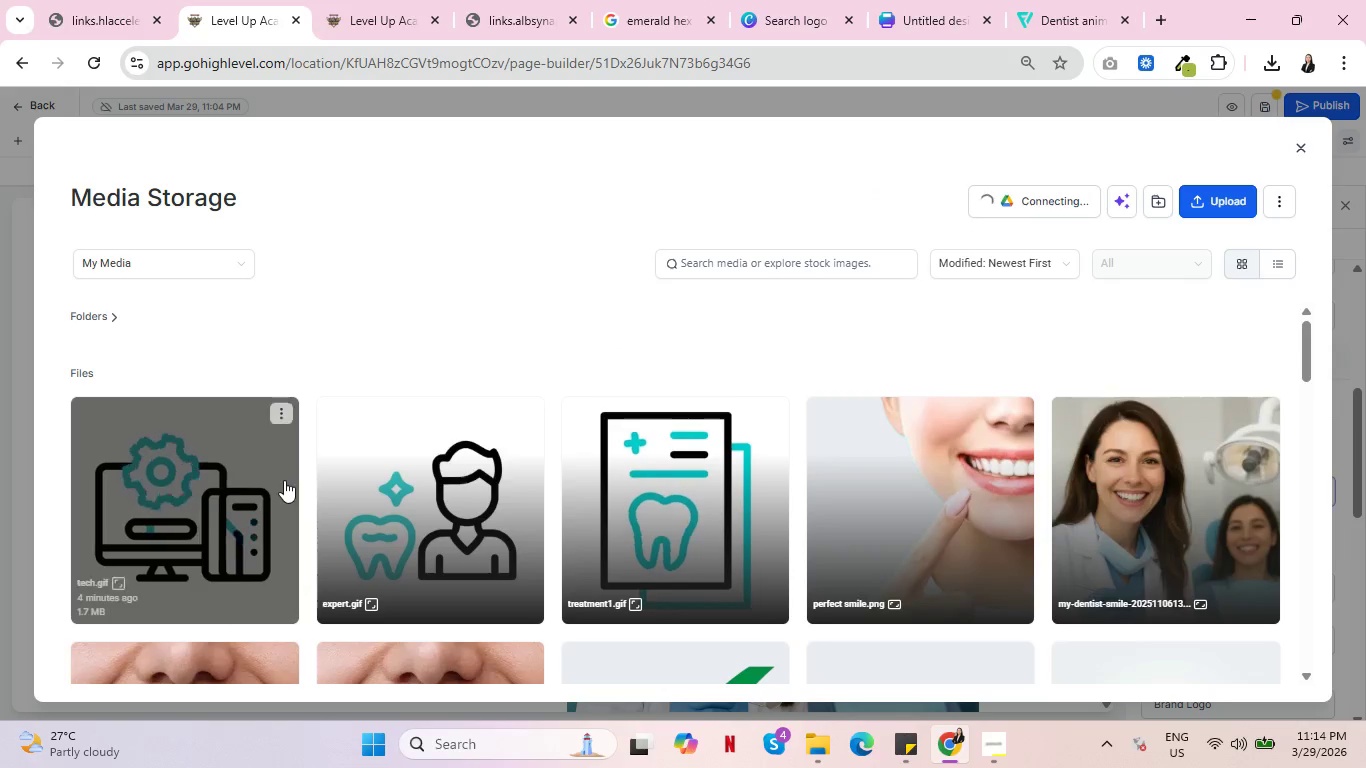 
scroll: coordinate [1071, 426], scroll_direction: down, amount: 3.0
 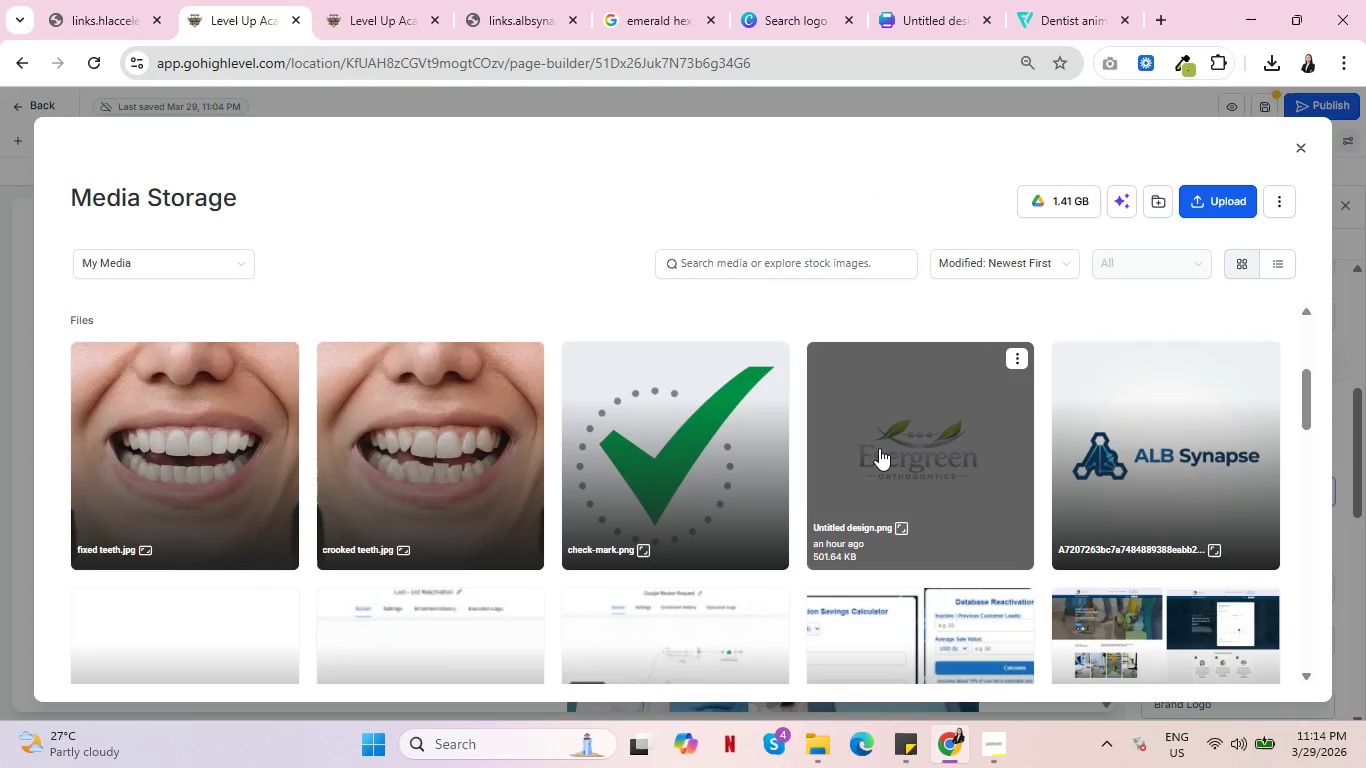 
left_click([879, 448])
 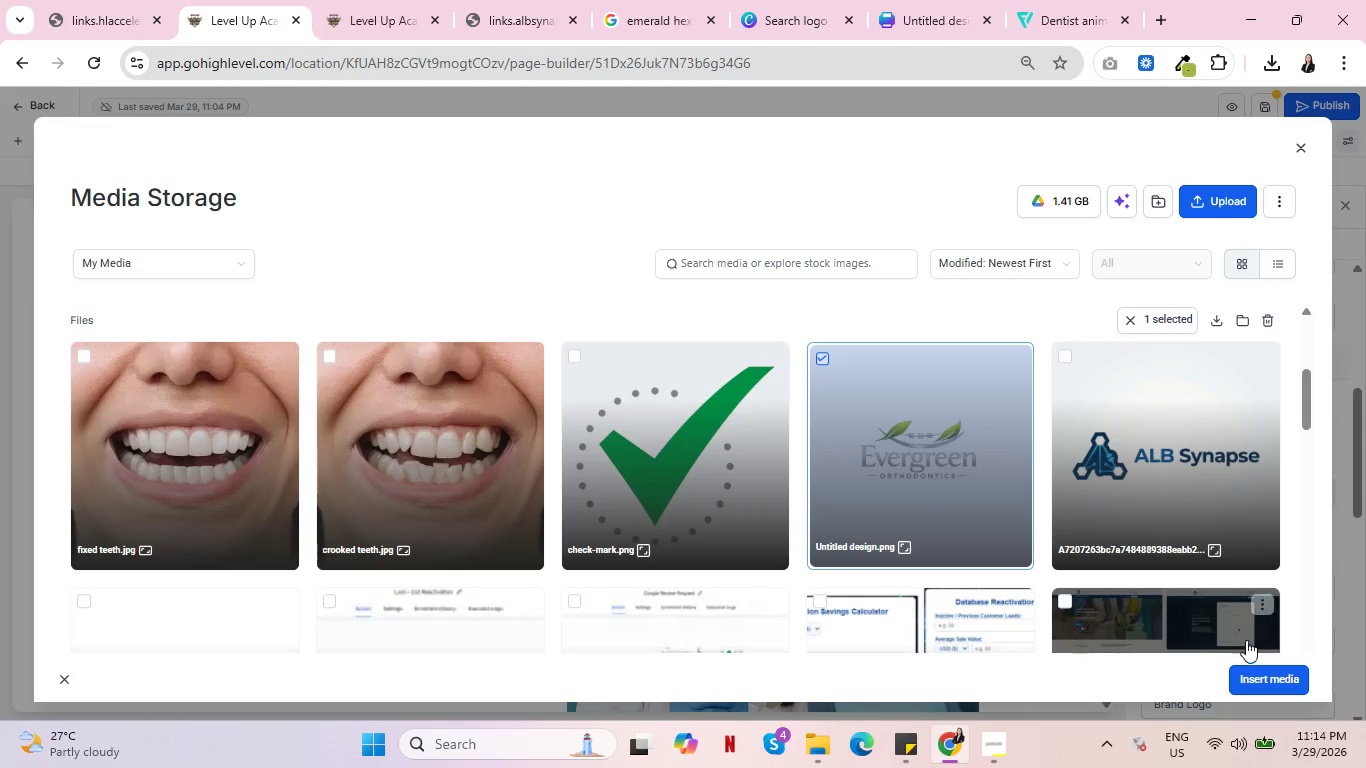 
left_click([1251, 677])
 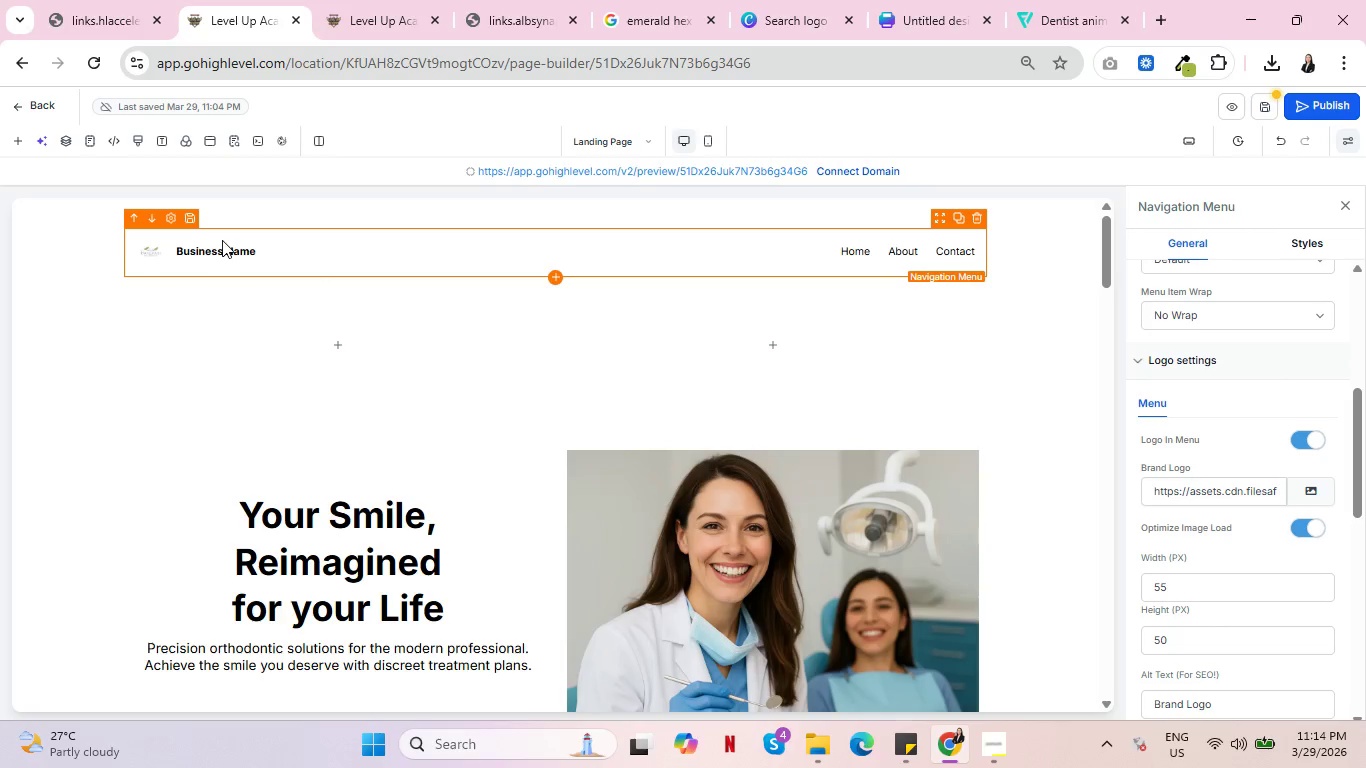 
wait(14.34)
 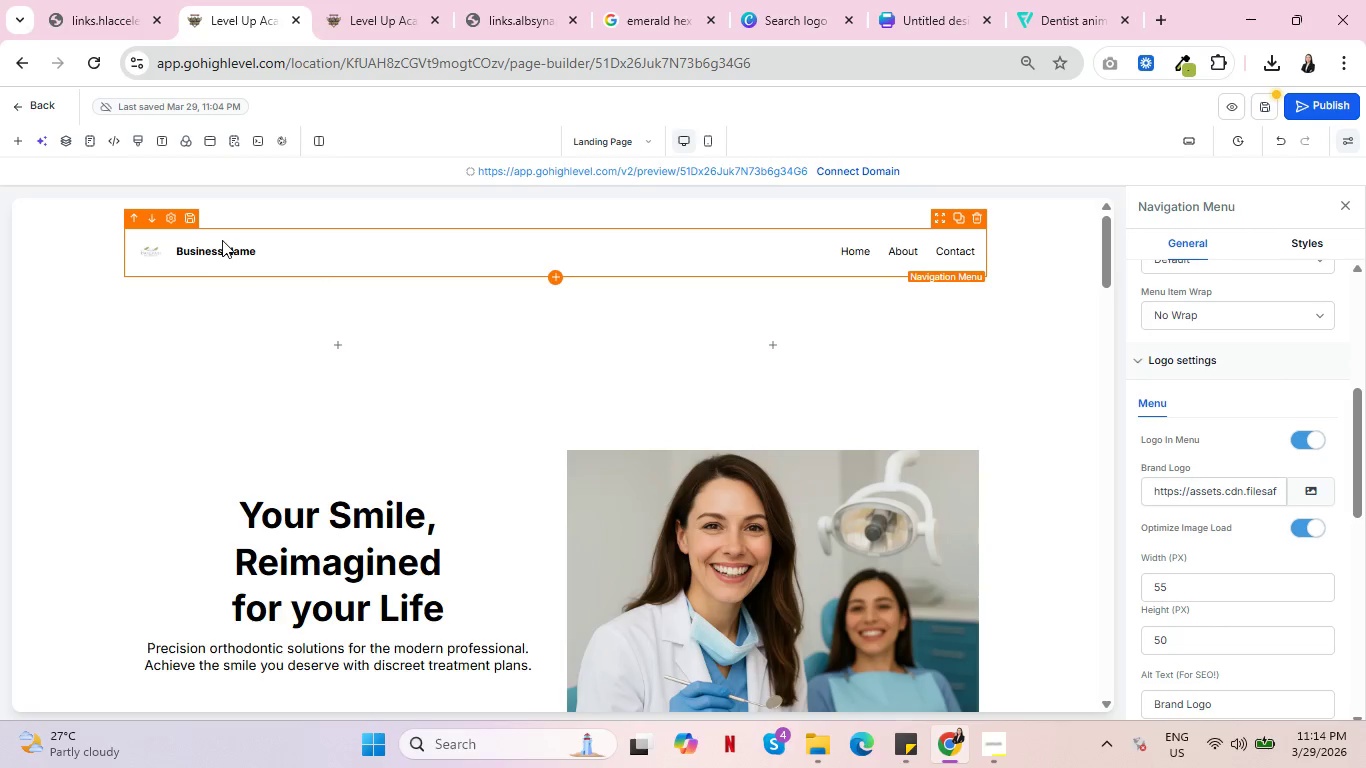 
left_click_drag(start_coordinate=[1189, 590], to_coordinate=[1135, 590])
 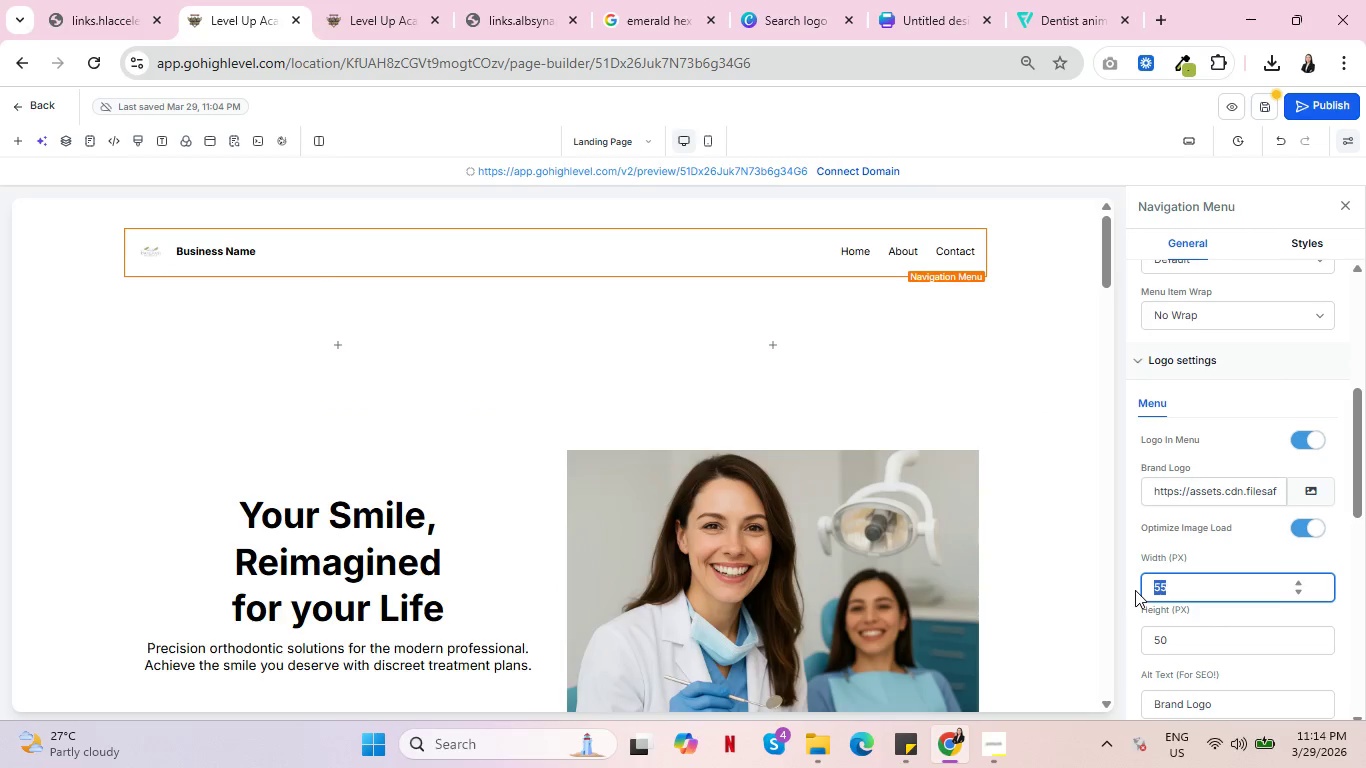 
key(Backspace)
 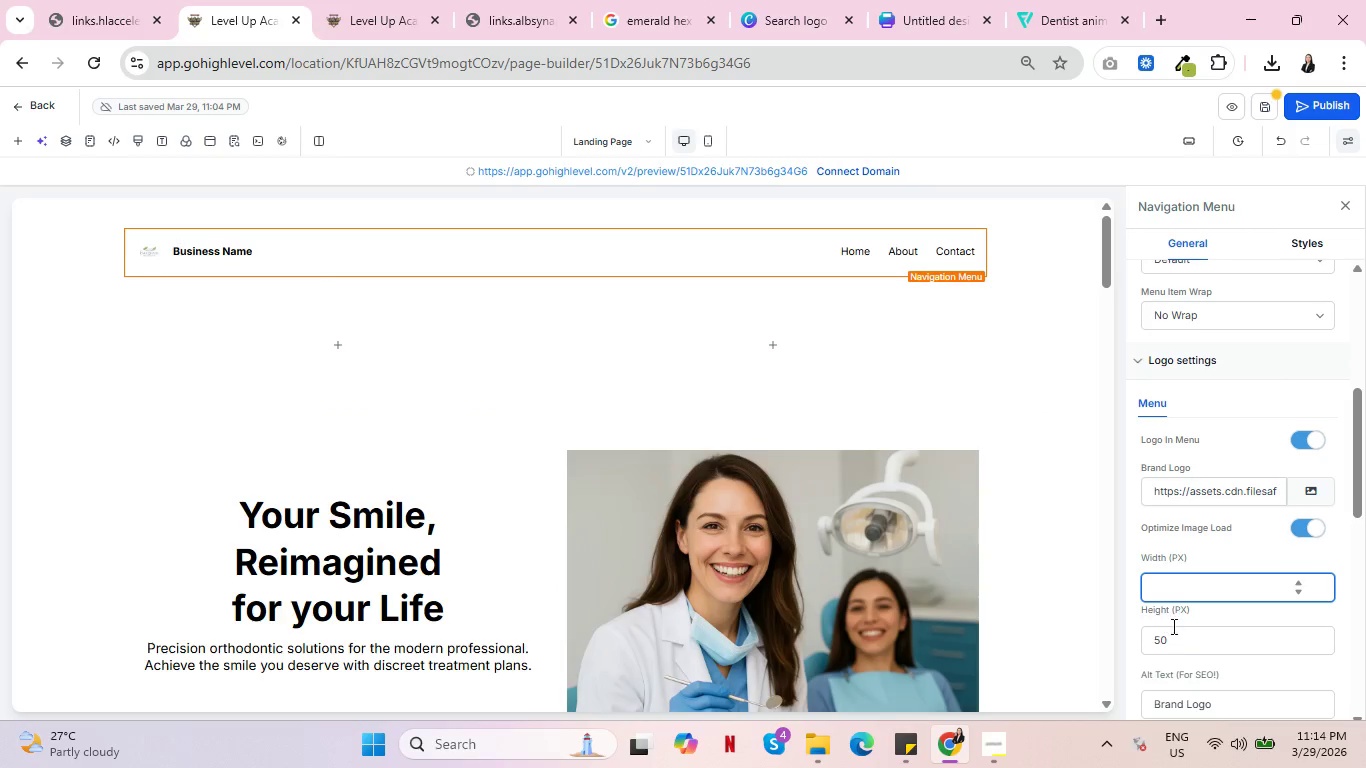 
left_click_drag(start_coordinate=[1178, 642], to_coordinate=[1150, 644])
 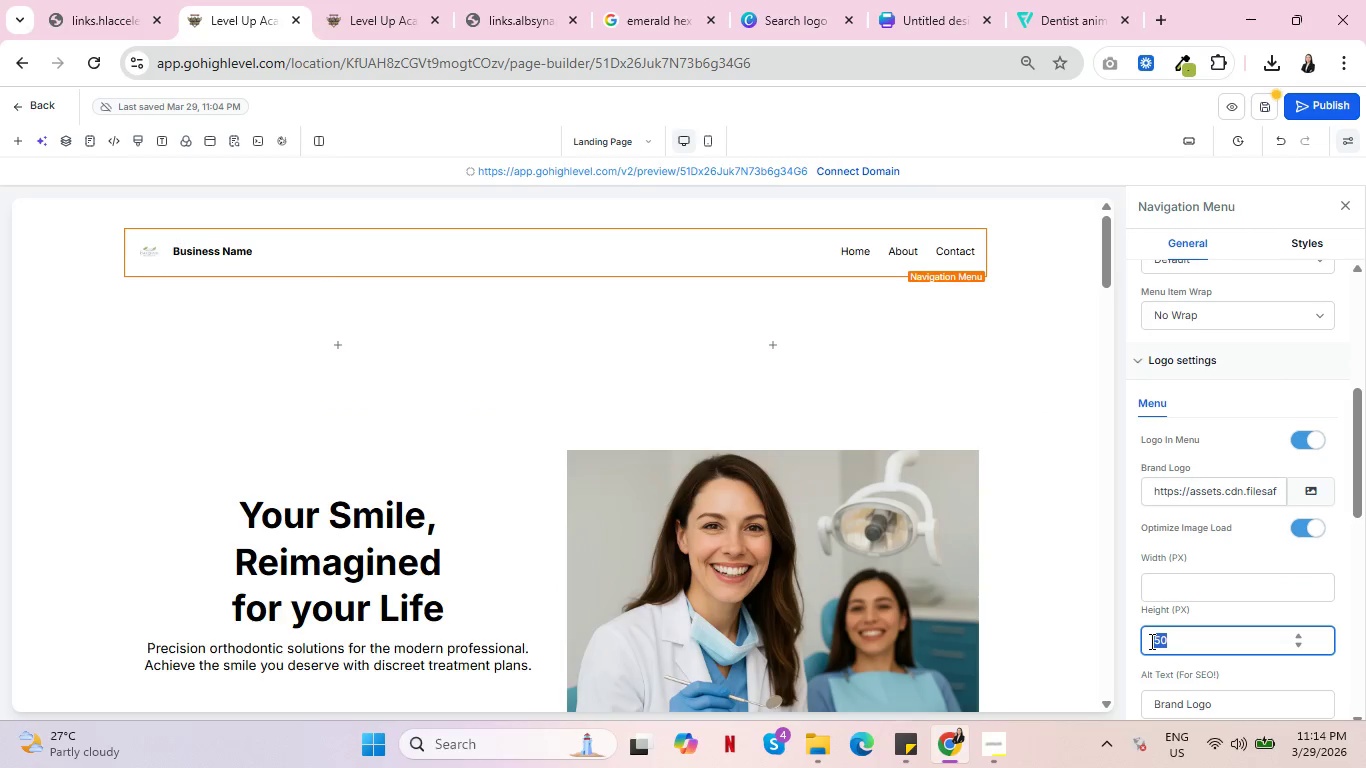 
key(Backspace)
type(200)
 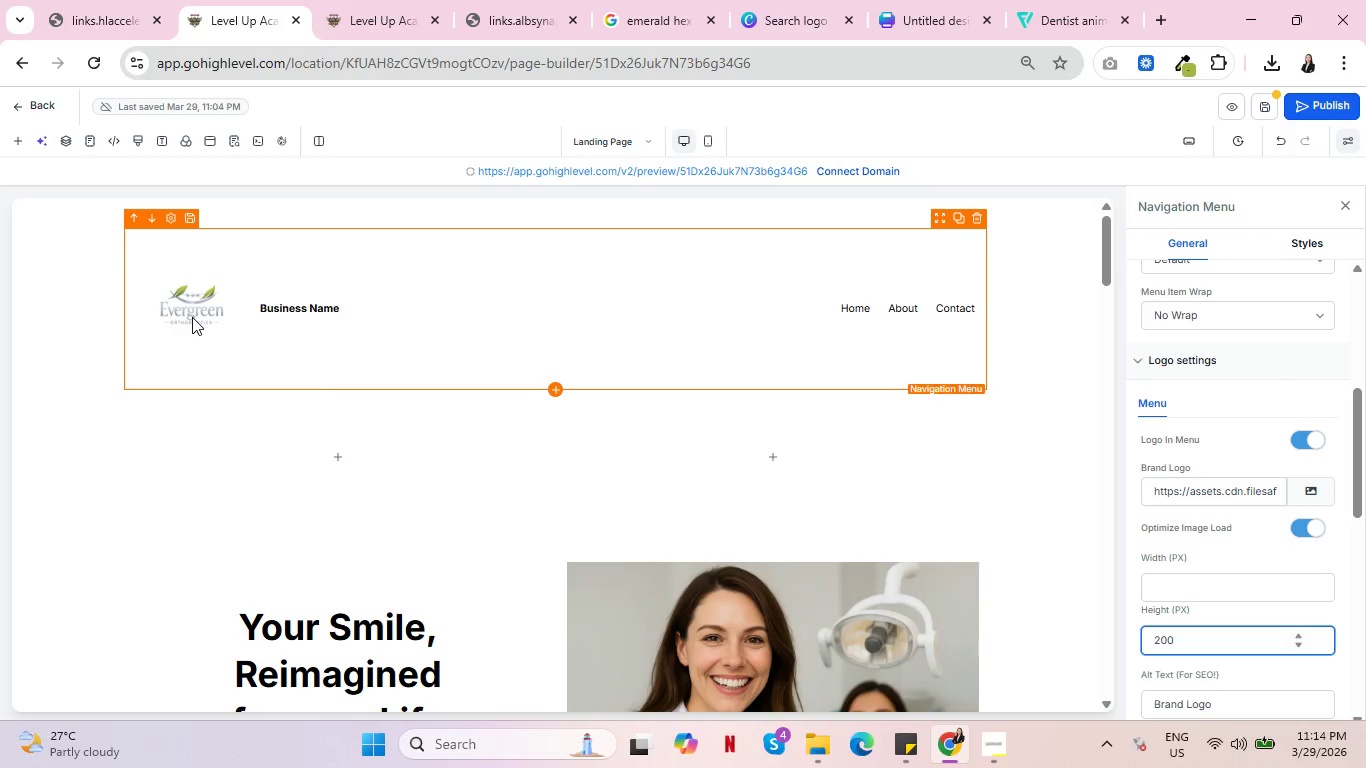 
wait(7.98)
 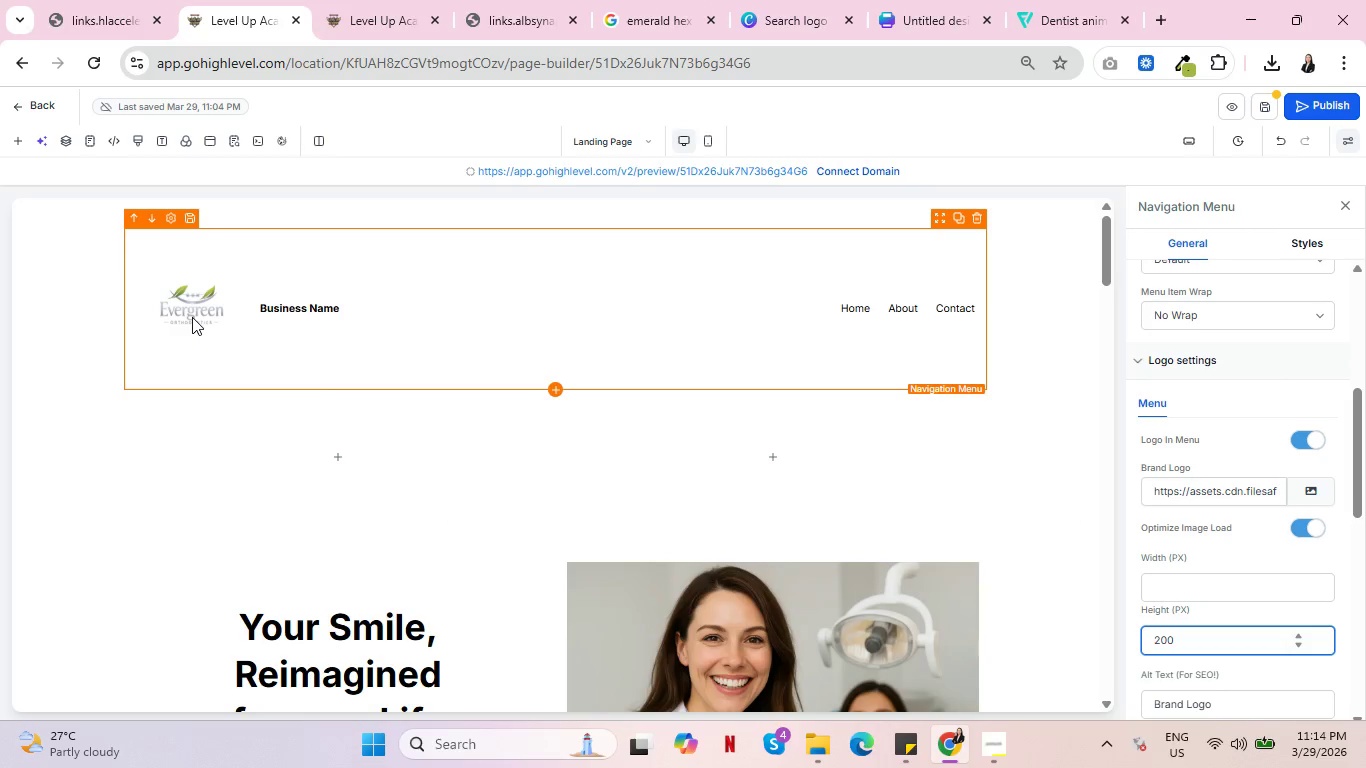 
double_click([291, 311])
 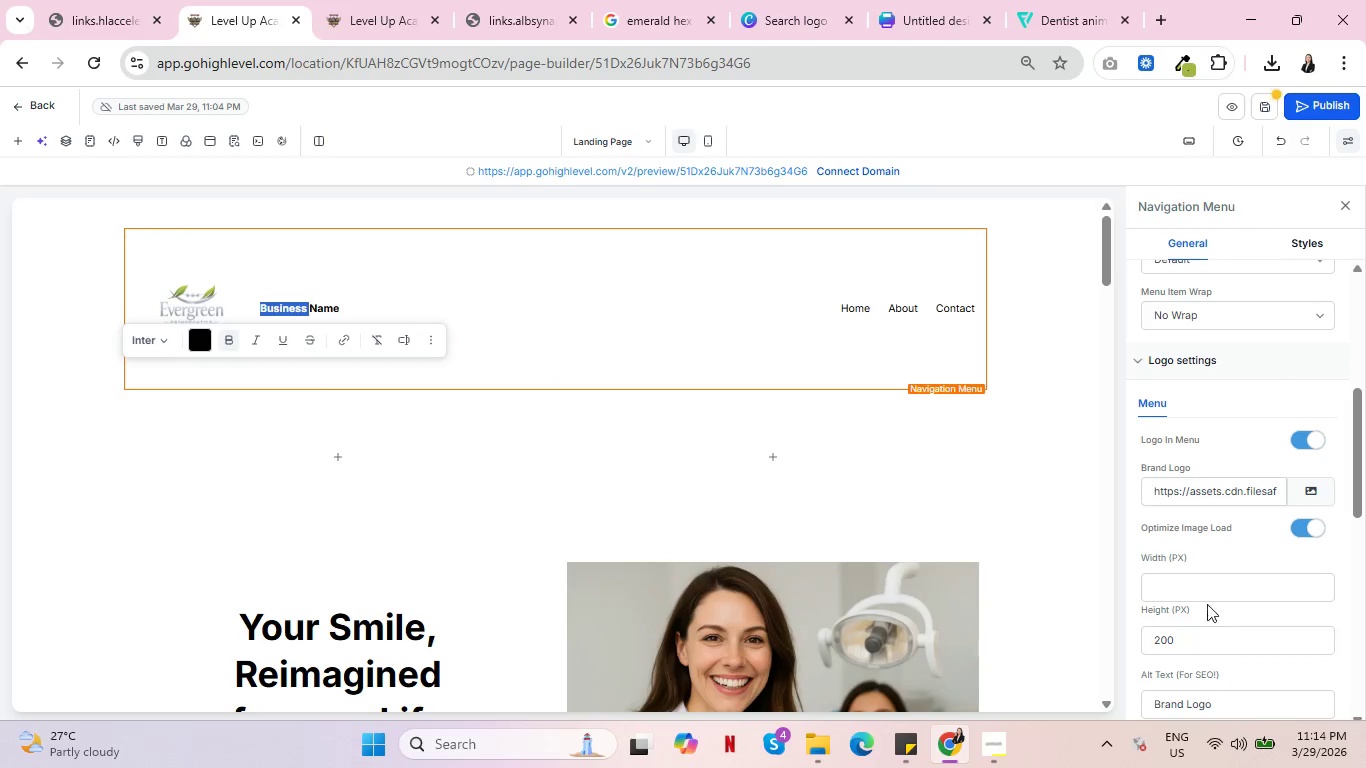 
scroll: coordinate [1228, 626], scroll_direction: down, amount: 2.0
 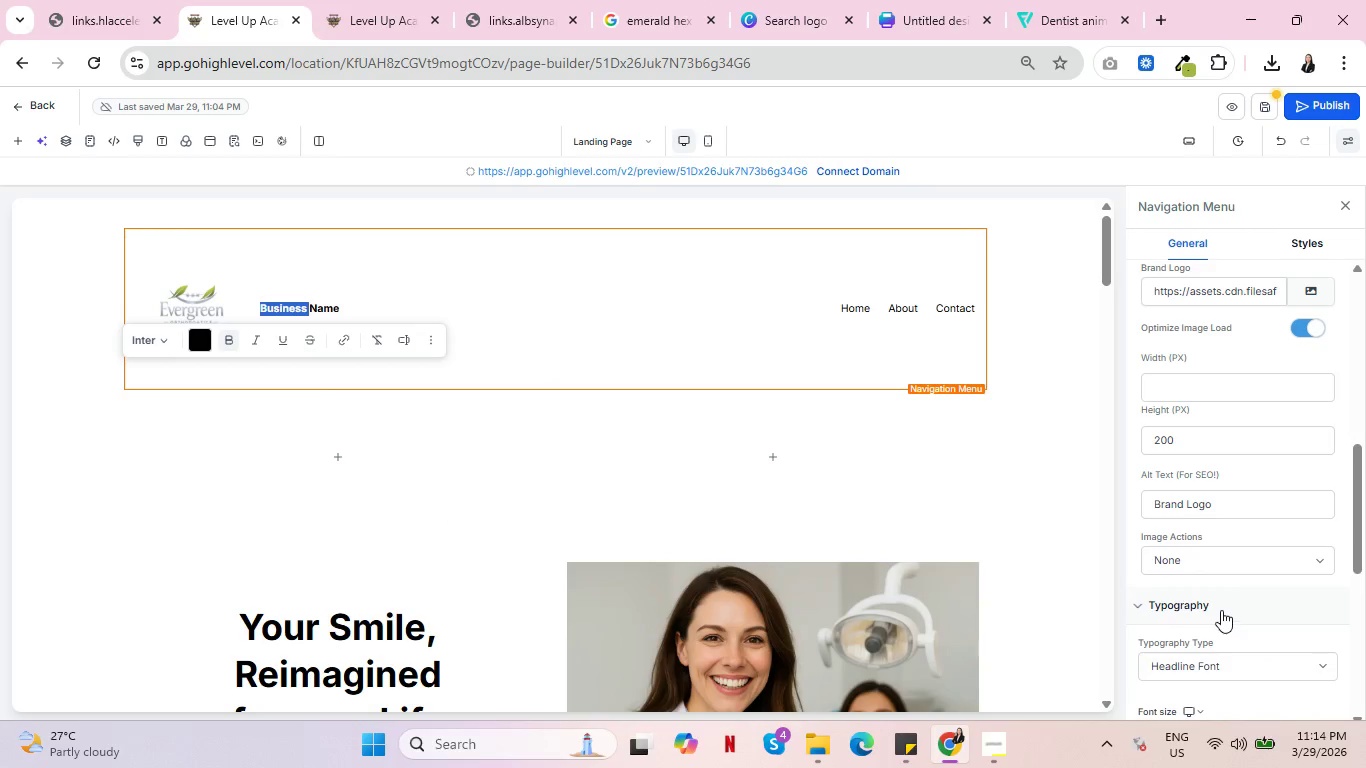 
scroll: coordinate [1222, 609], scroll_direction: up, amount: 1.0
 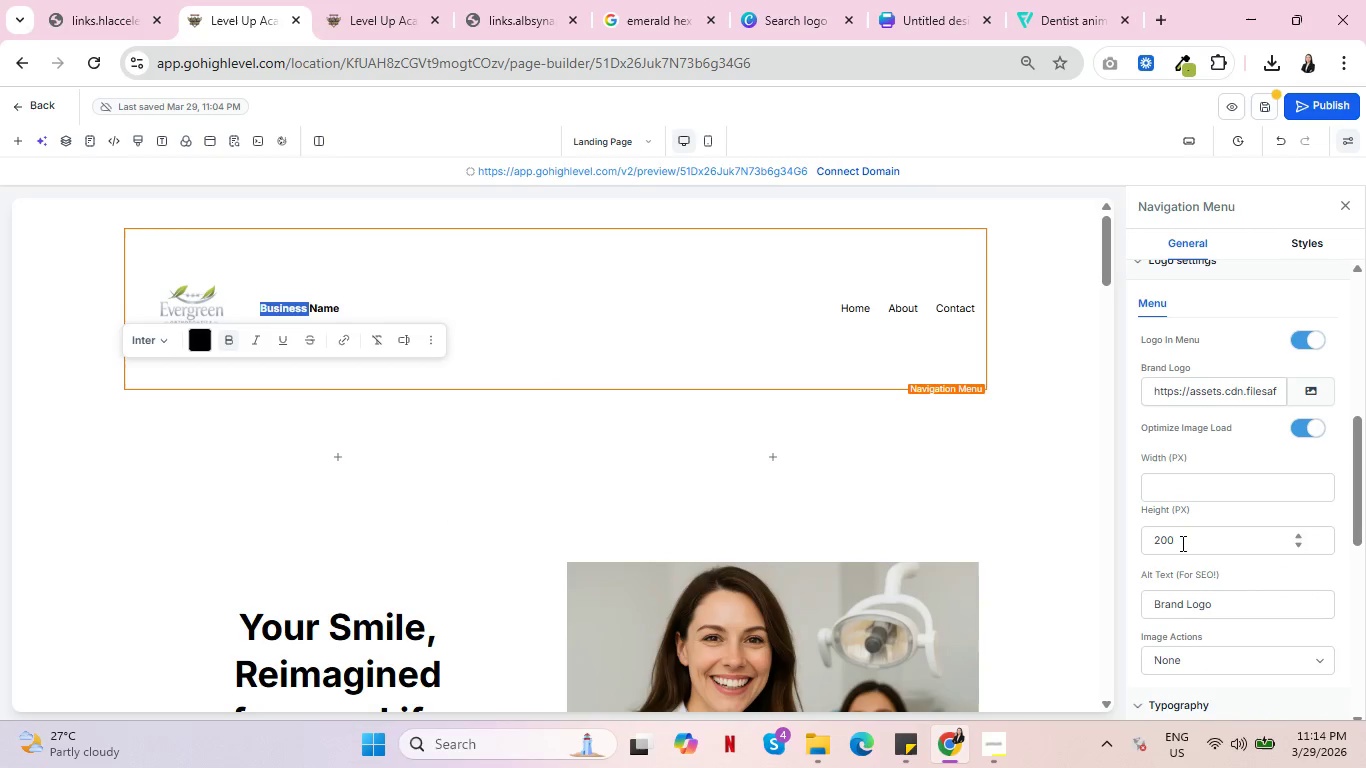 
left_click_drag(start_coordinate=[1179, 530], to_coordinate=[1121, 538])
 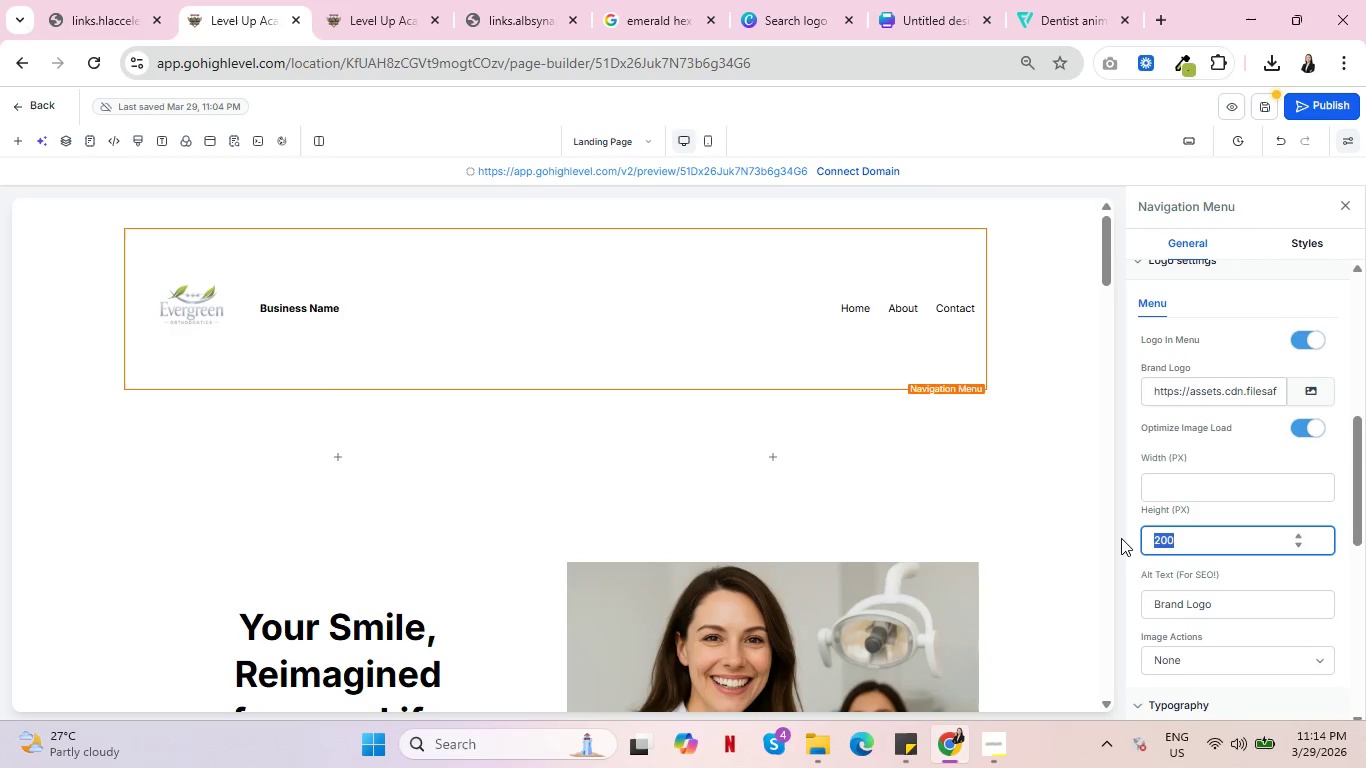 
key(Backspace)
 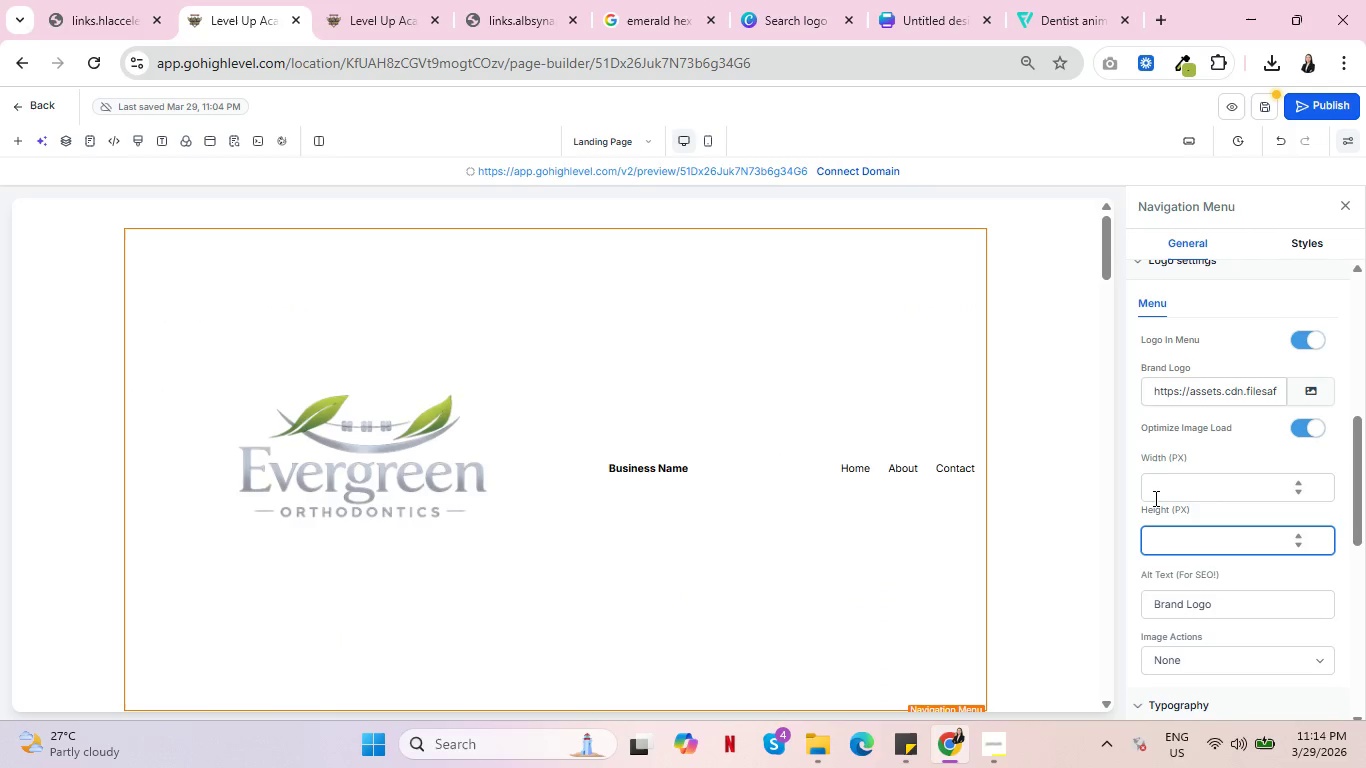 
left_click([1162, 485])
 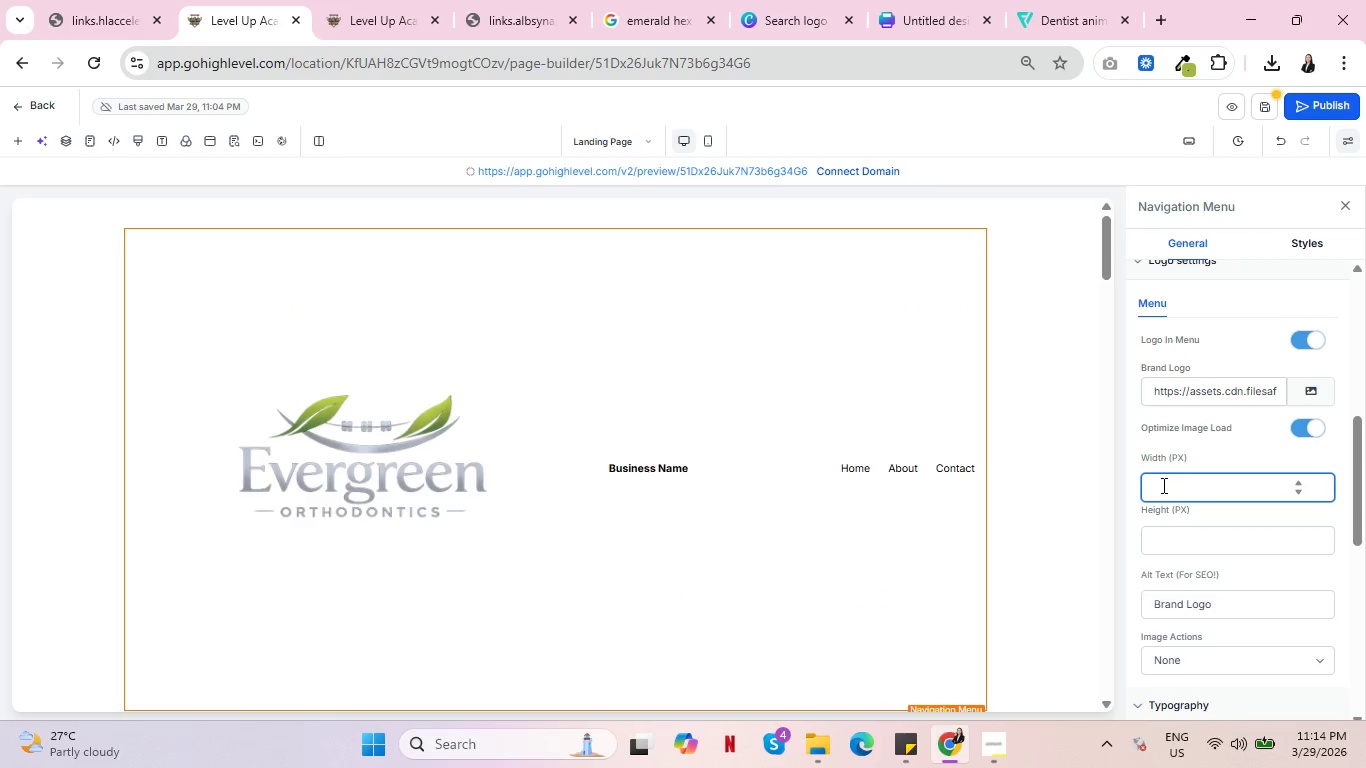 
type(200)
 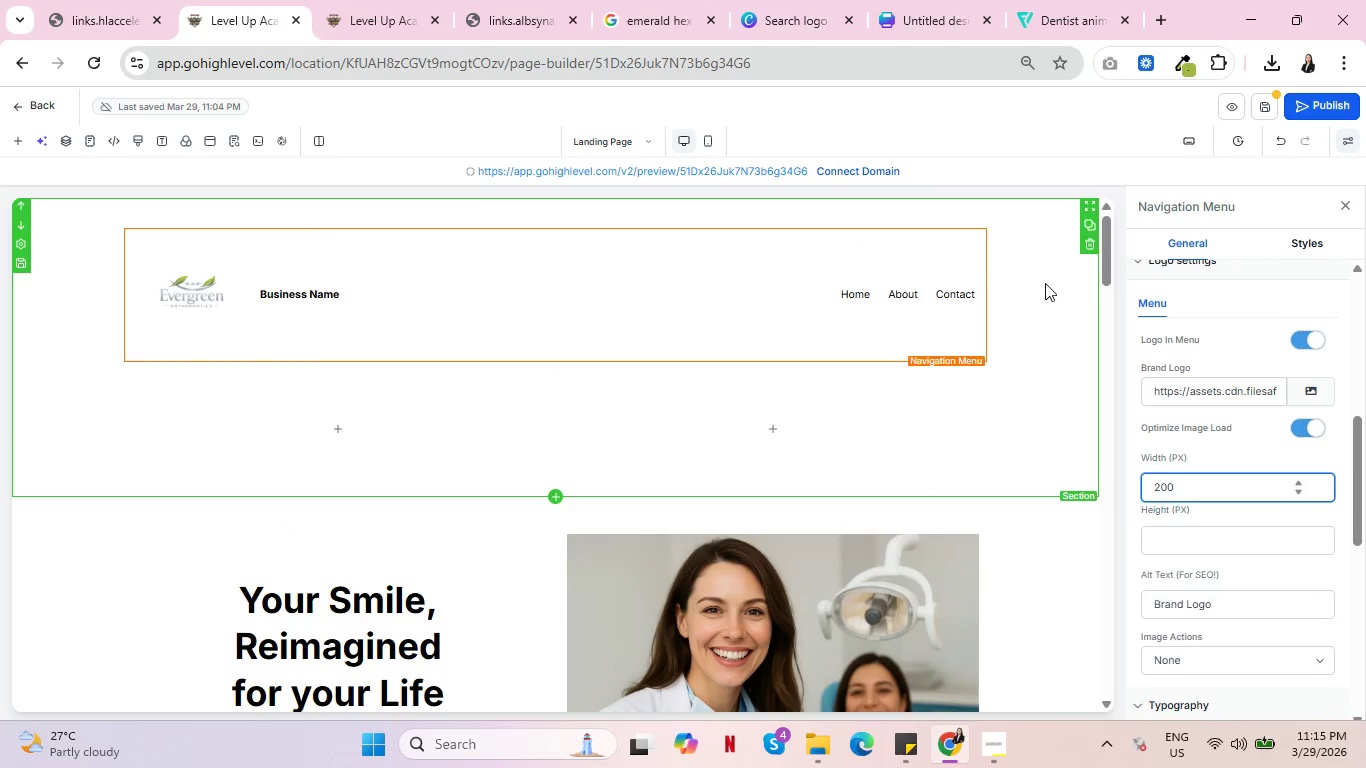 
wait(7.8)
 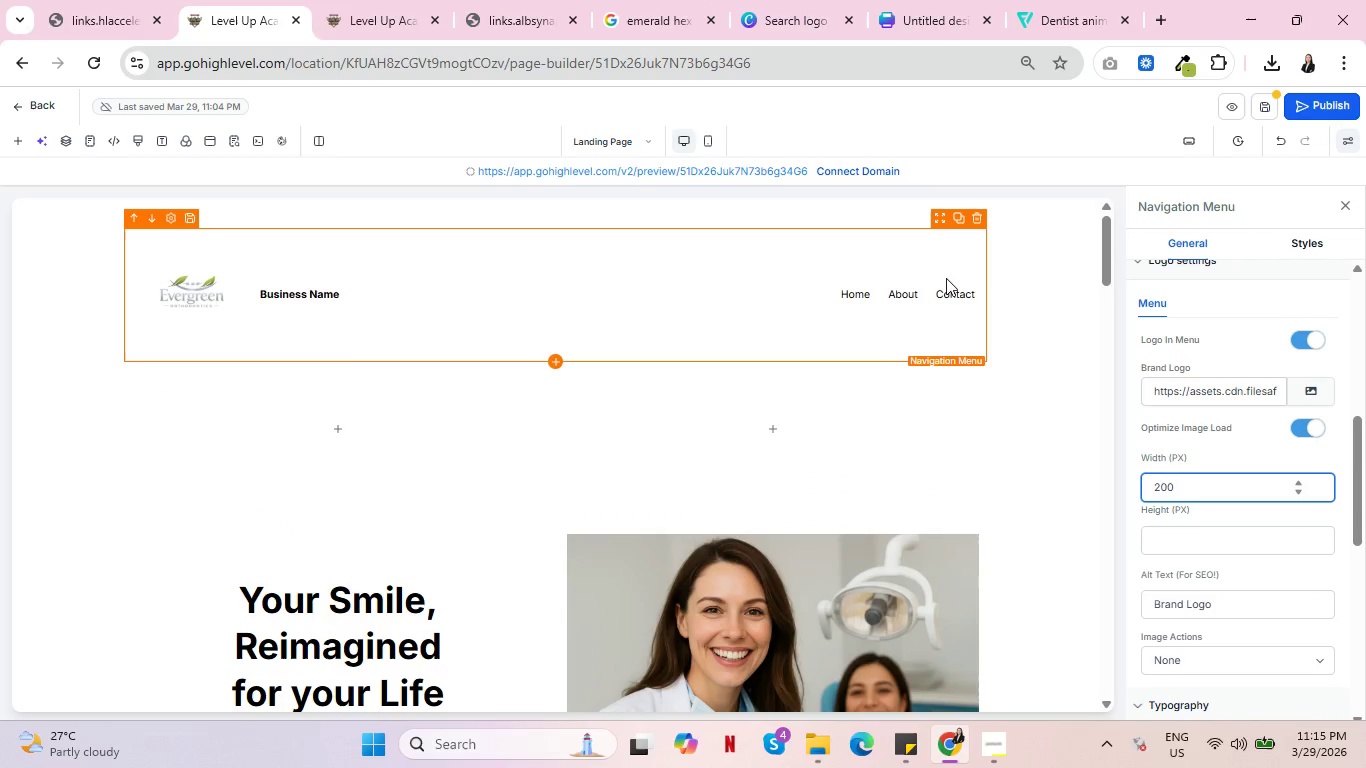 
left_click([985, 376])
 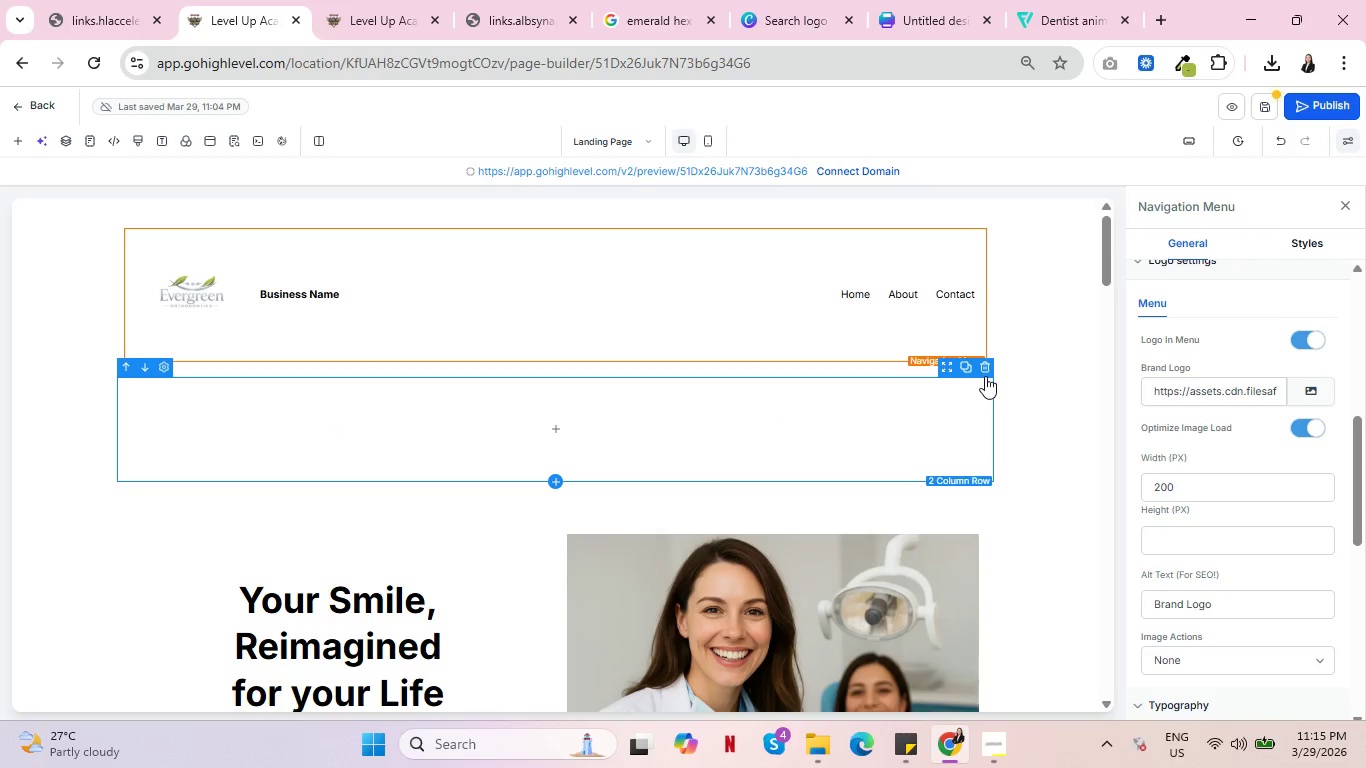 
left_click([984, 374])
 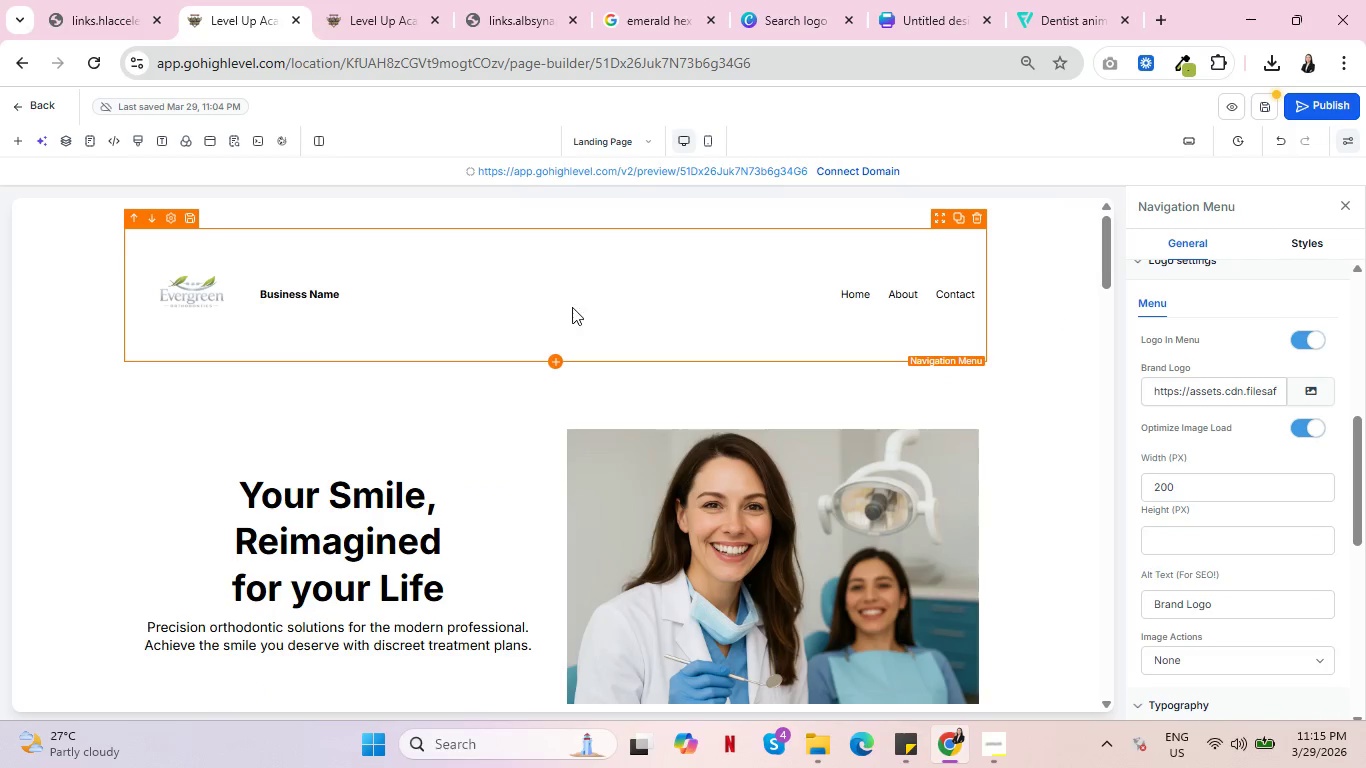 
left_click([323, 287])
 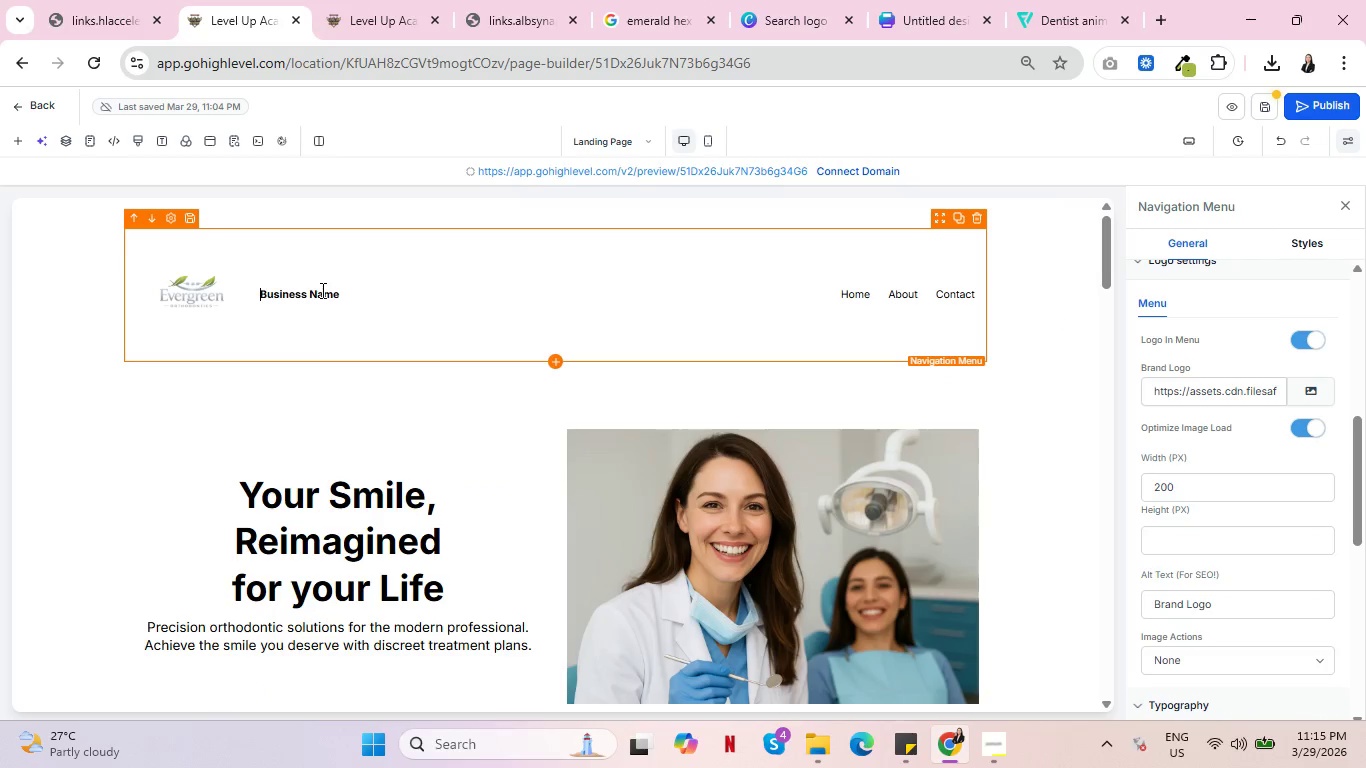 
double_click([321, 290])
 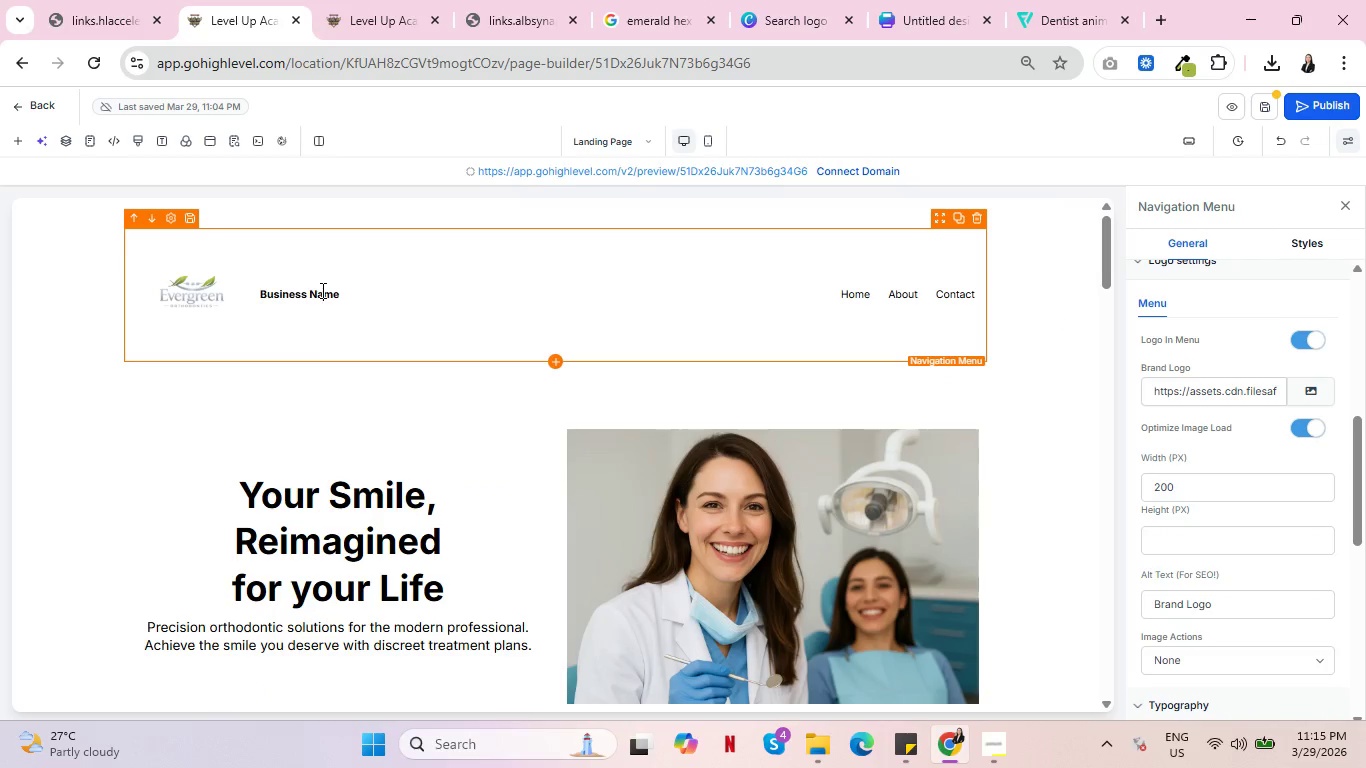 
triple_click([321, 290])
 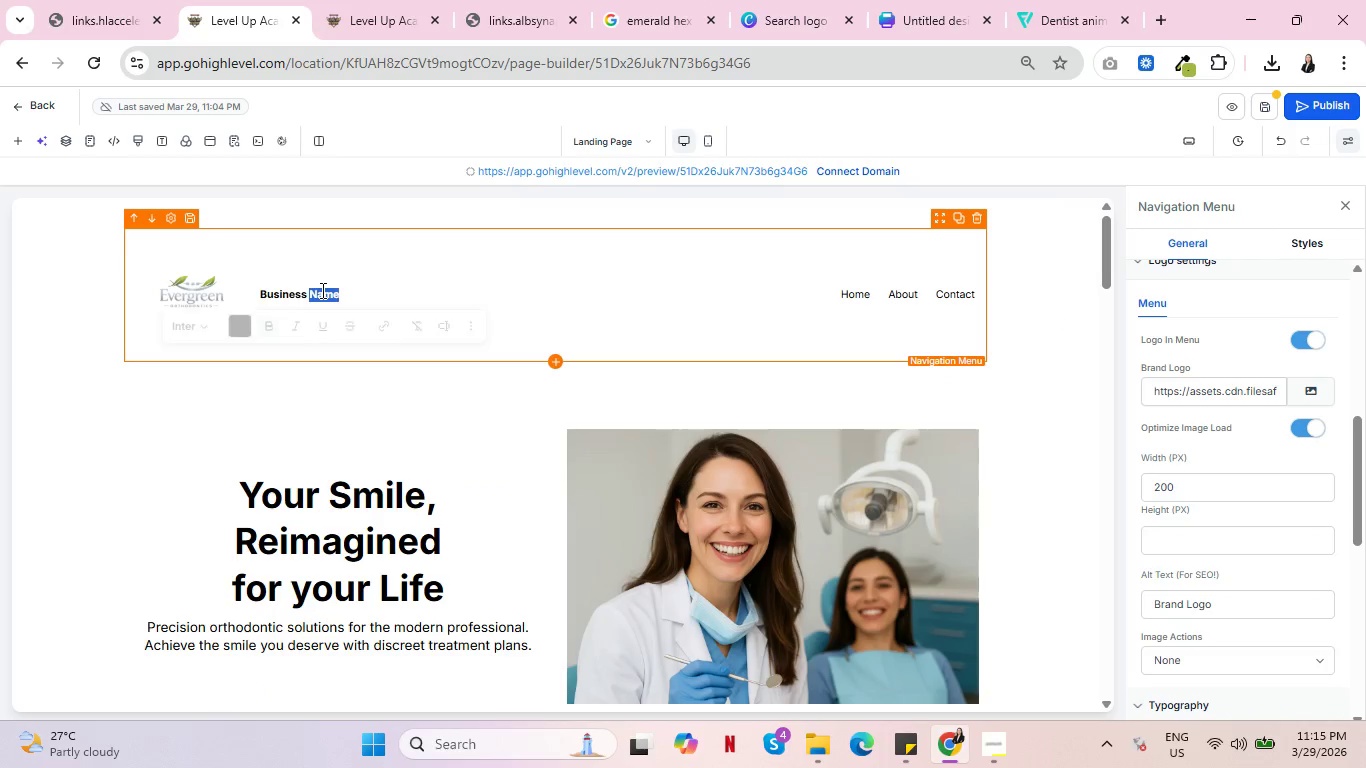 
triple_click([321, 290])
 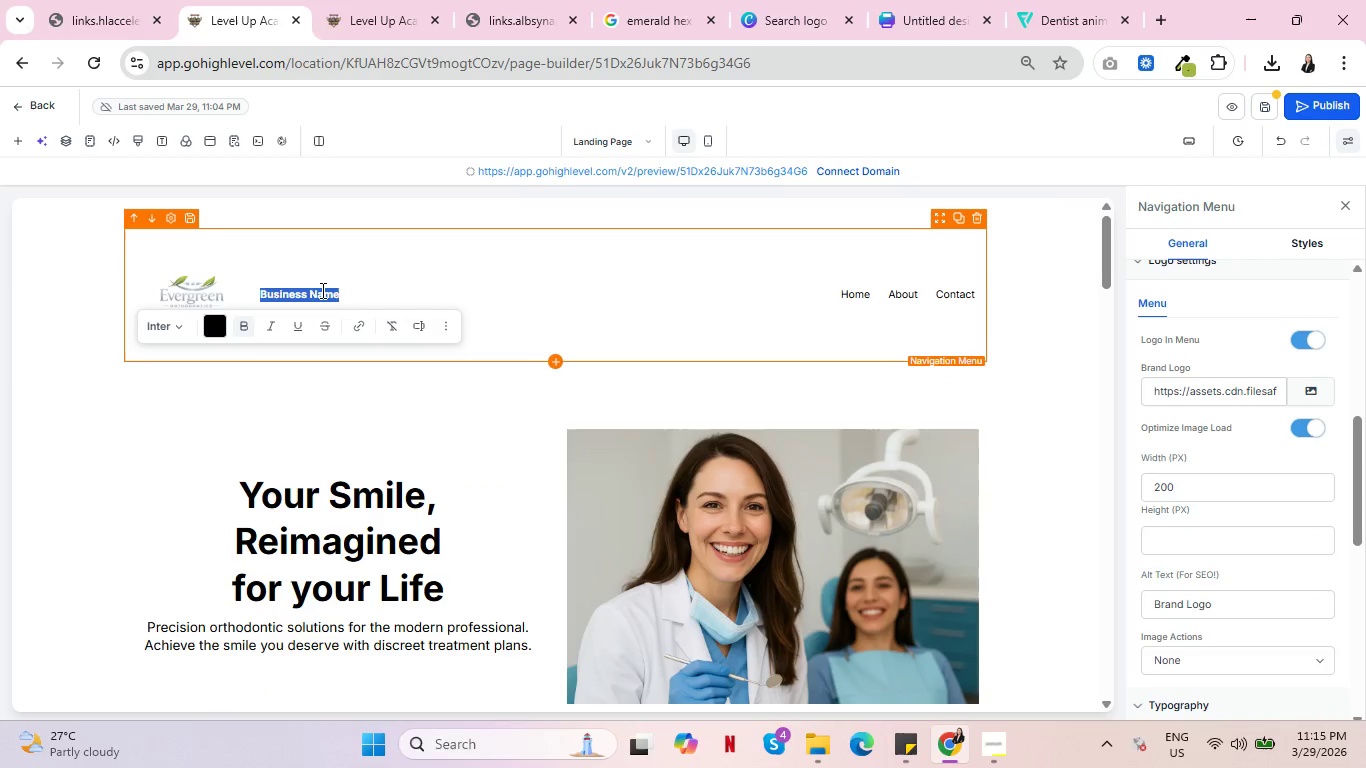 
type(Evergreen Orthodontist)
 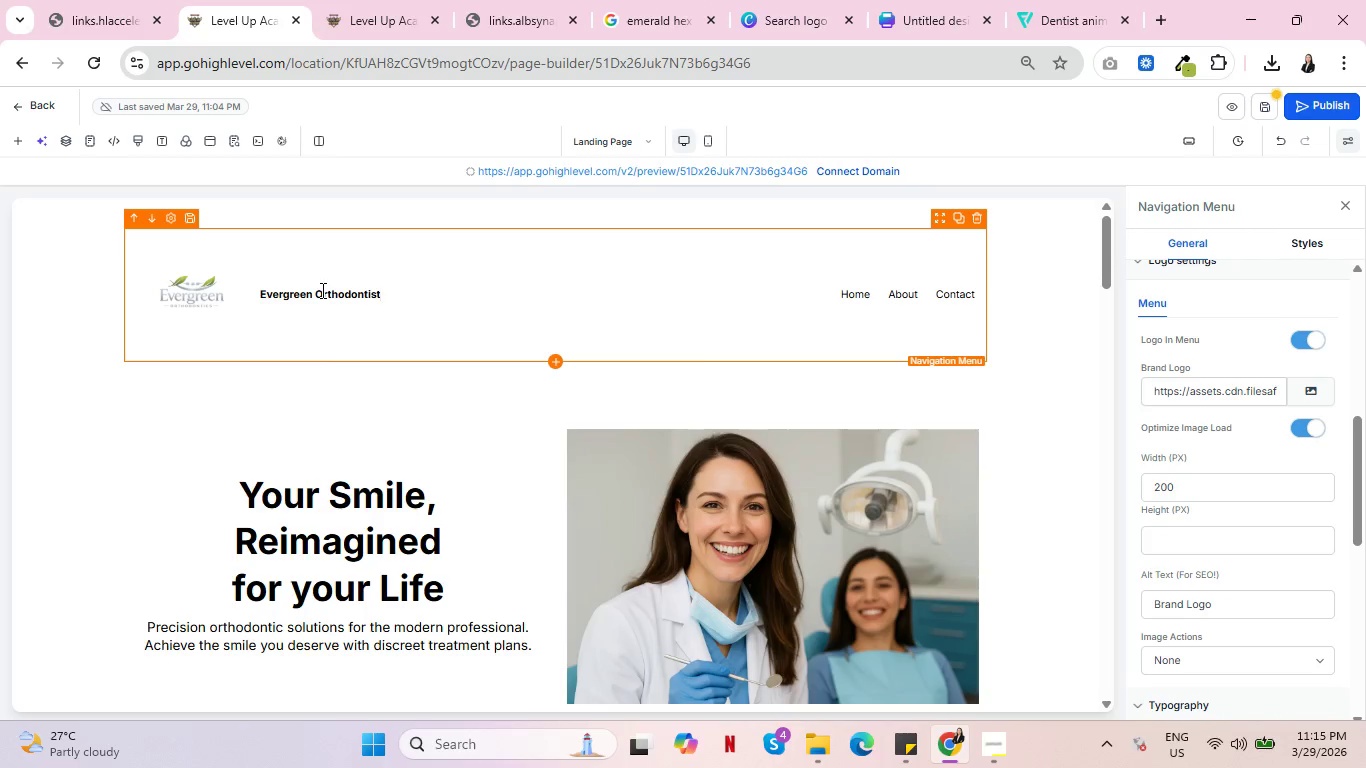 
left_click([945, 0])
 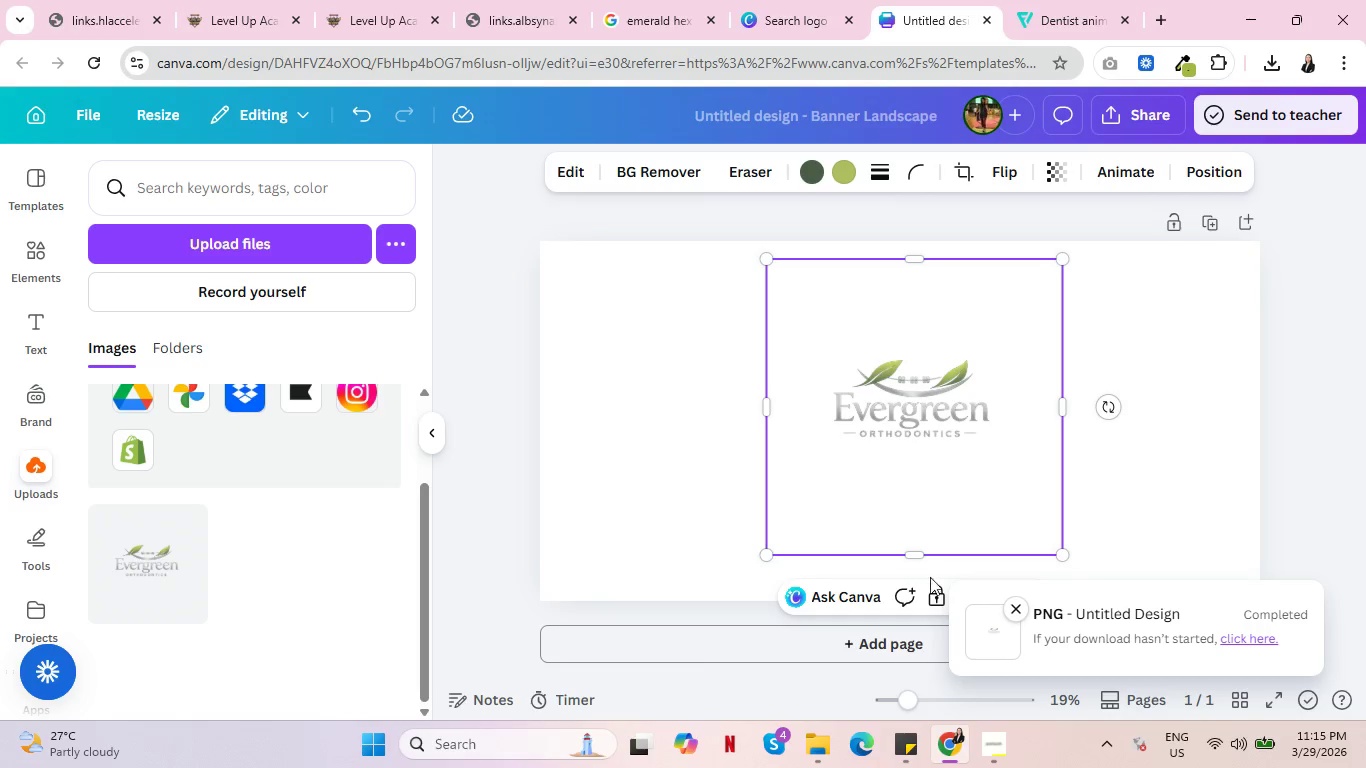 
left_click_drag(start_coordinate=[914, 555], to_coordinate=[951, 404])
 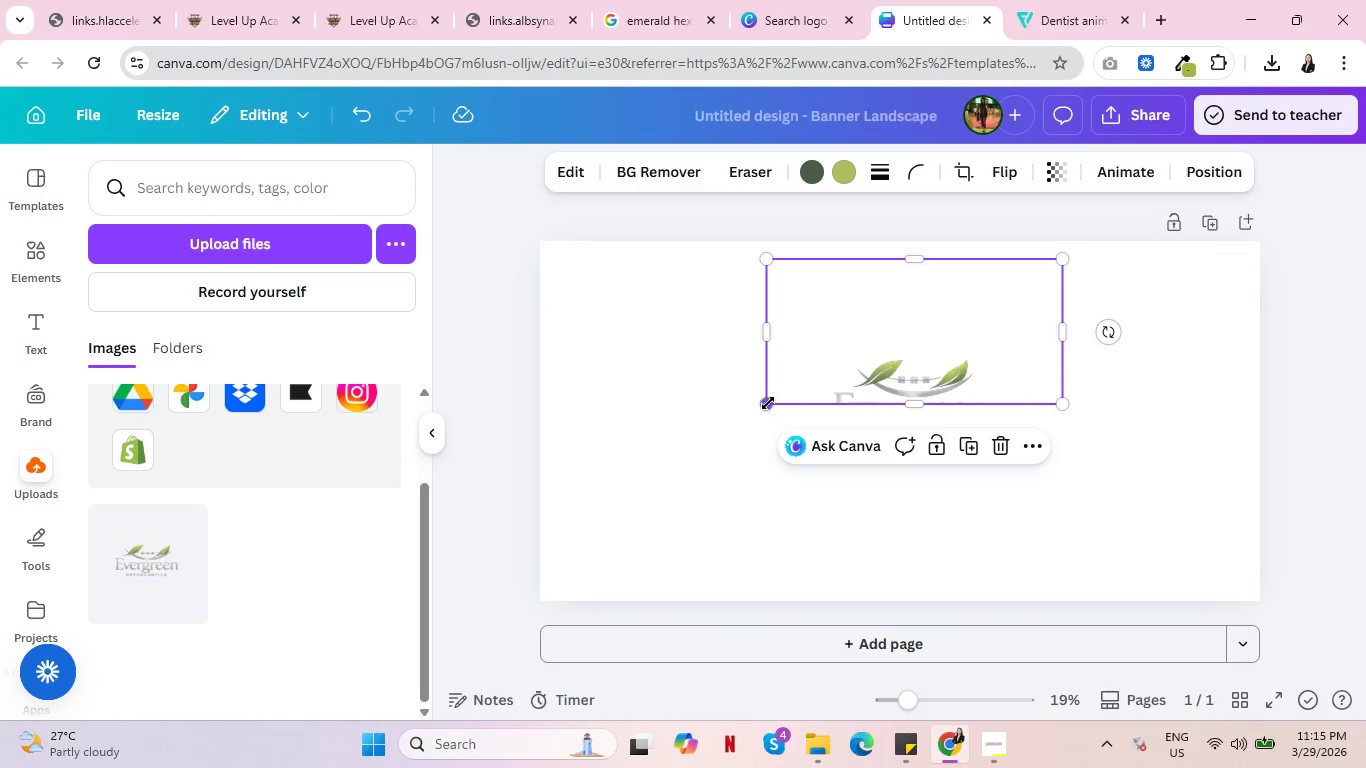 
left_click_drag(start_coordinate=[766, 402], to_coordinate=[624, 461])
 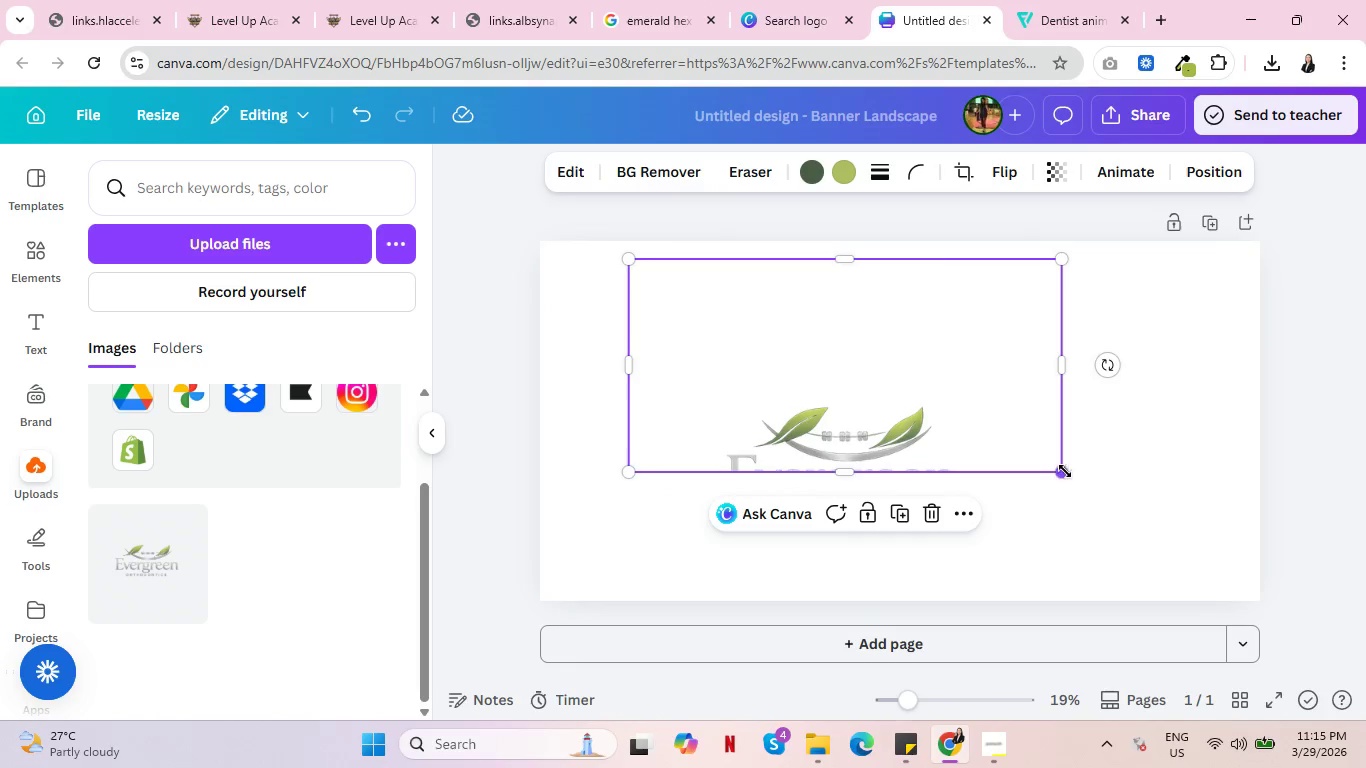 
left_click_drag(start_coordinate=[1065, 471], to_coordinate=[1184, 557])
 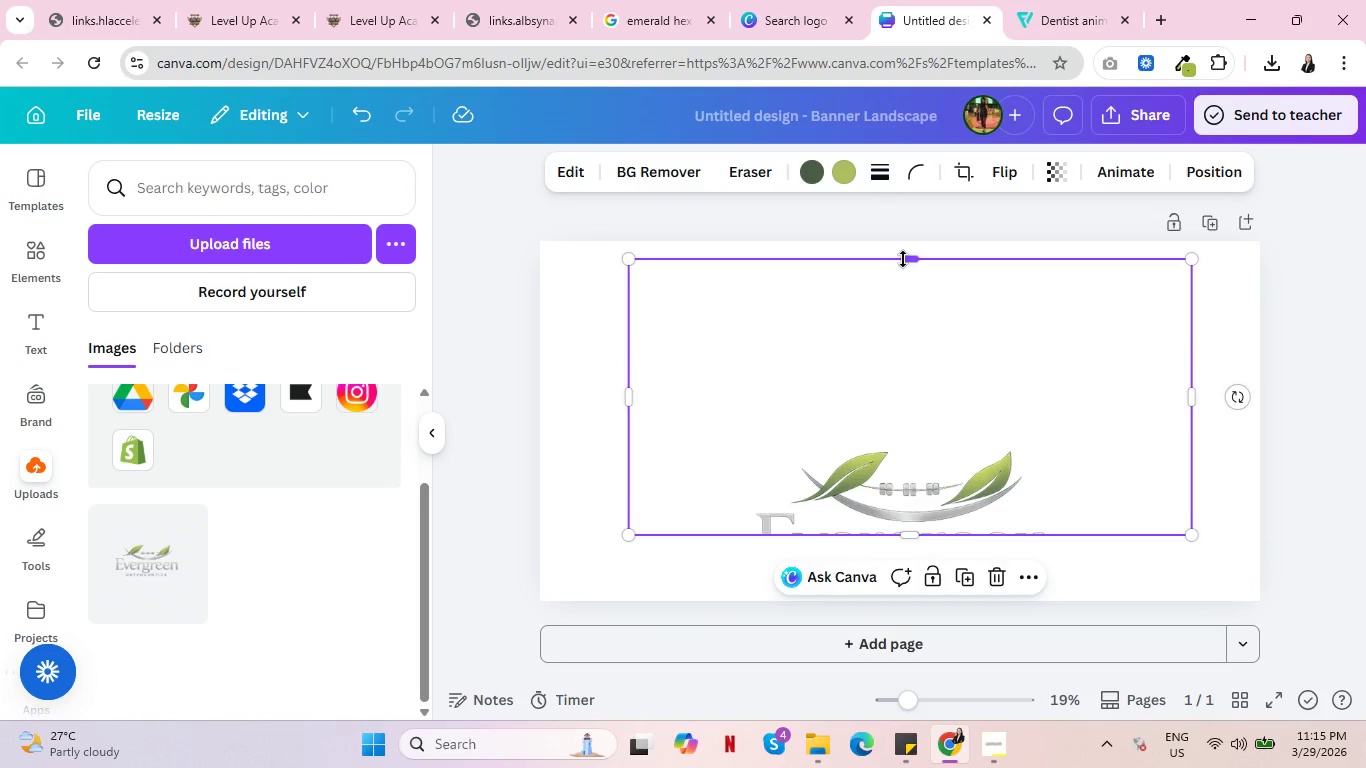 
left_click_drag(start_coordinate=[906, 259], to_coordinate=[914, 425])
 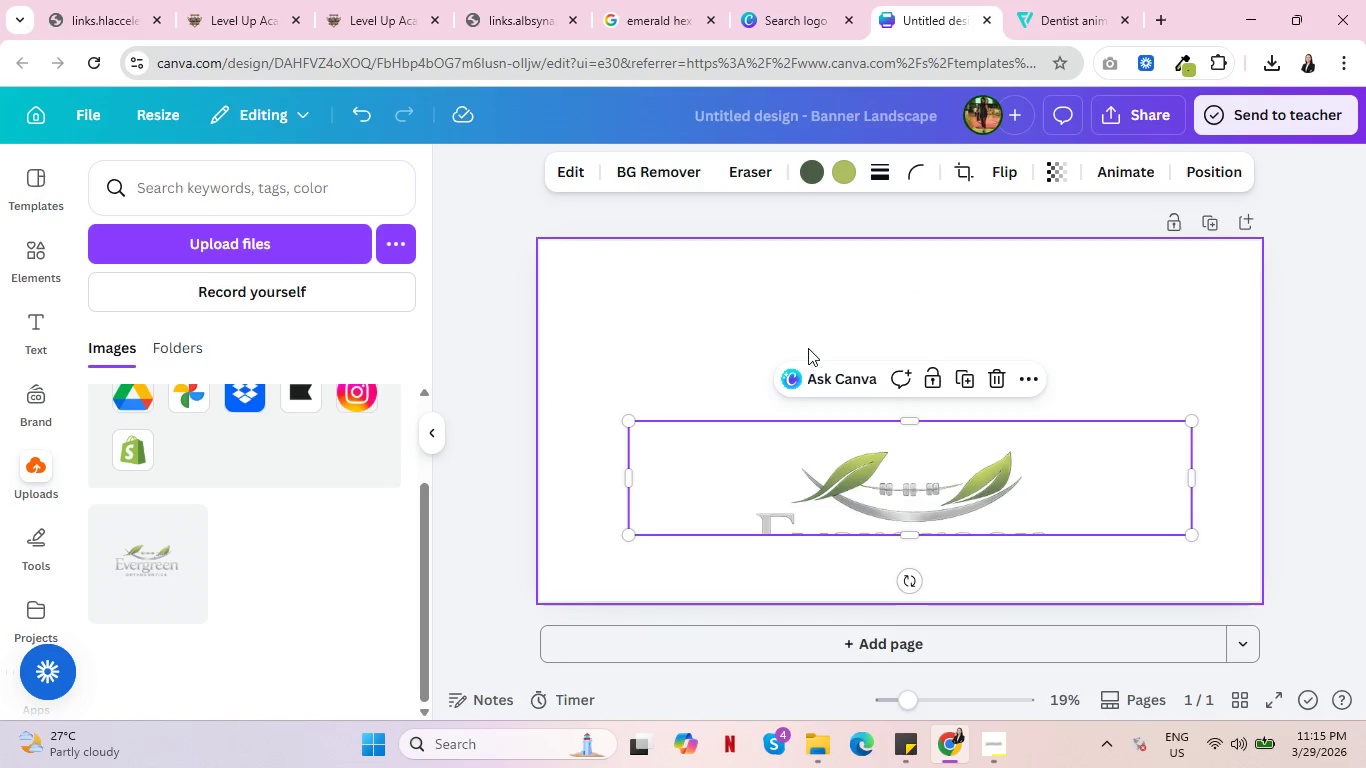 
left_click([747, 176])
 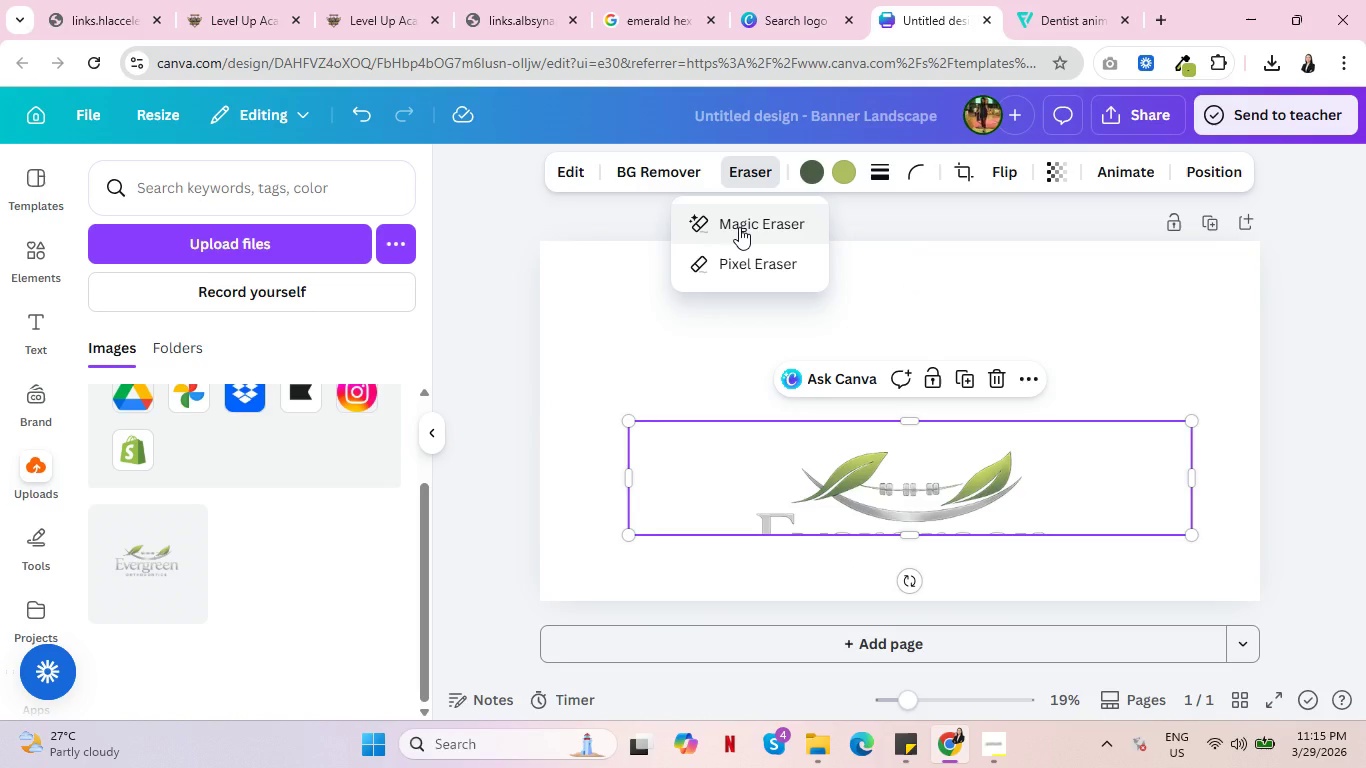 
left_click([739, 227])
 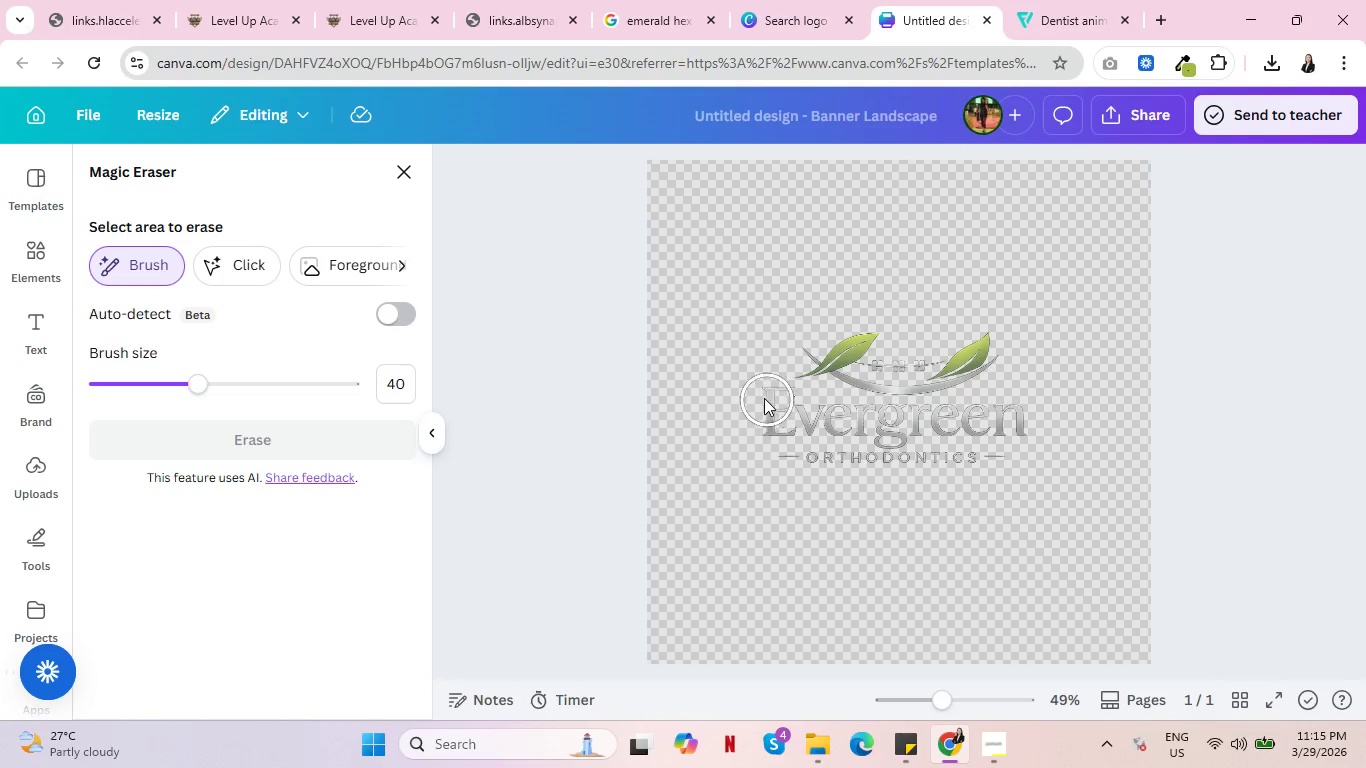 
left_click_drag(start_coordinate=[760, 396], to_coordinate=[767, 425])
 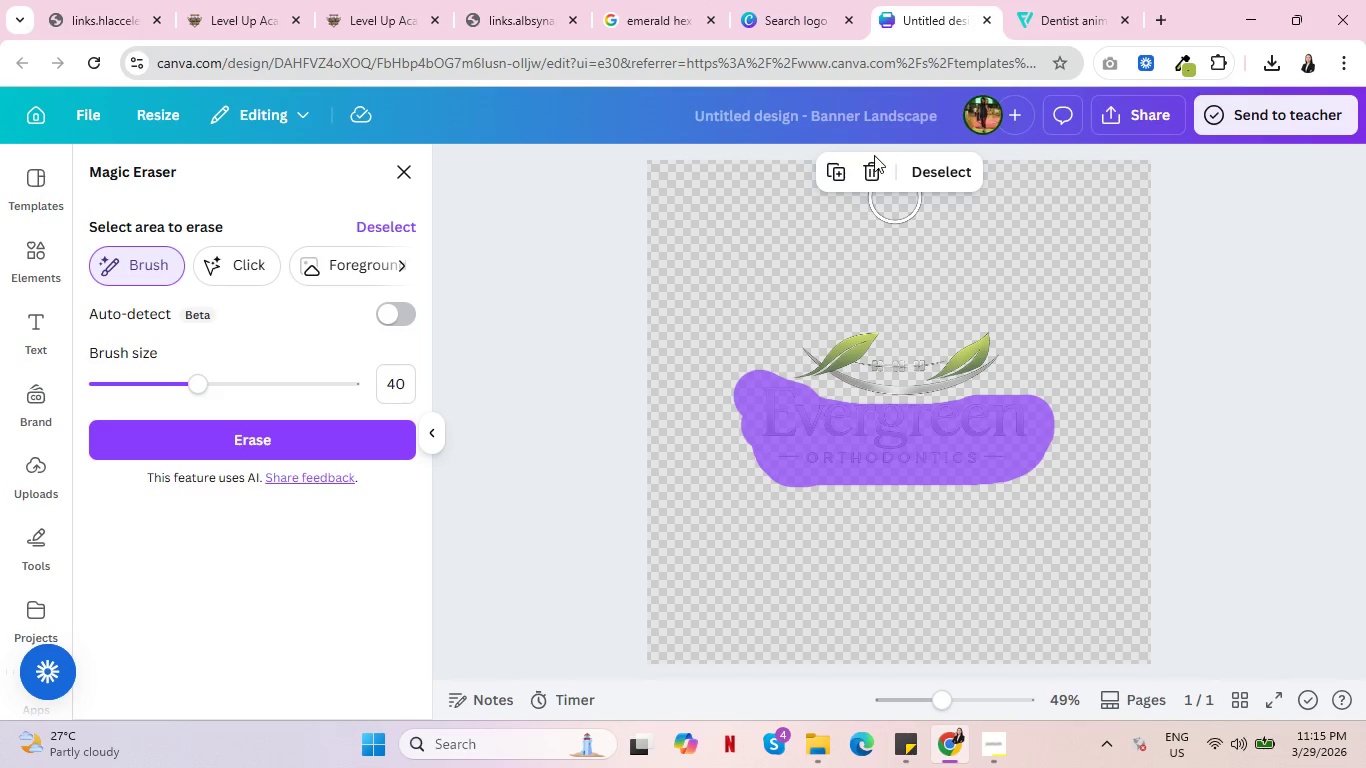 
left_click([867, 170])
 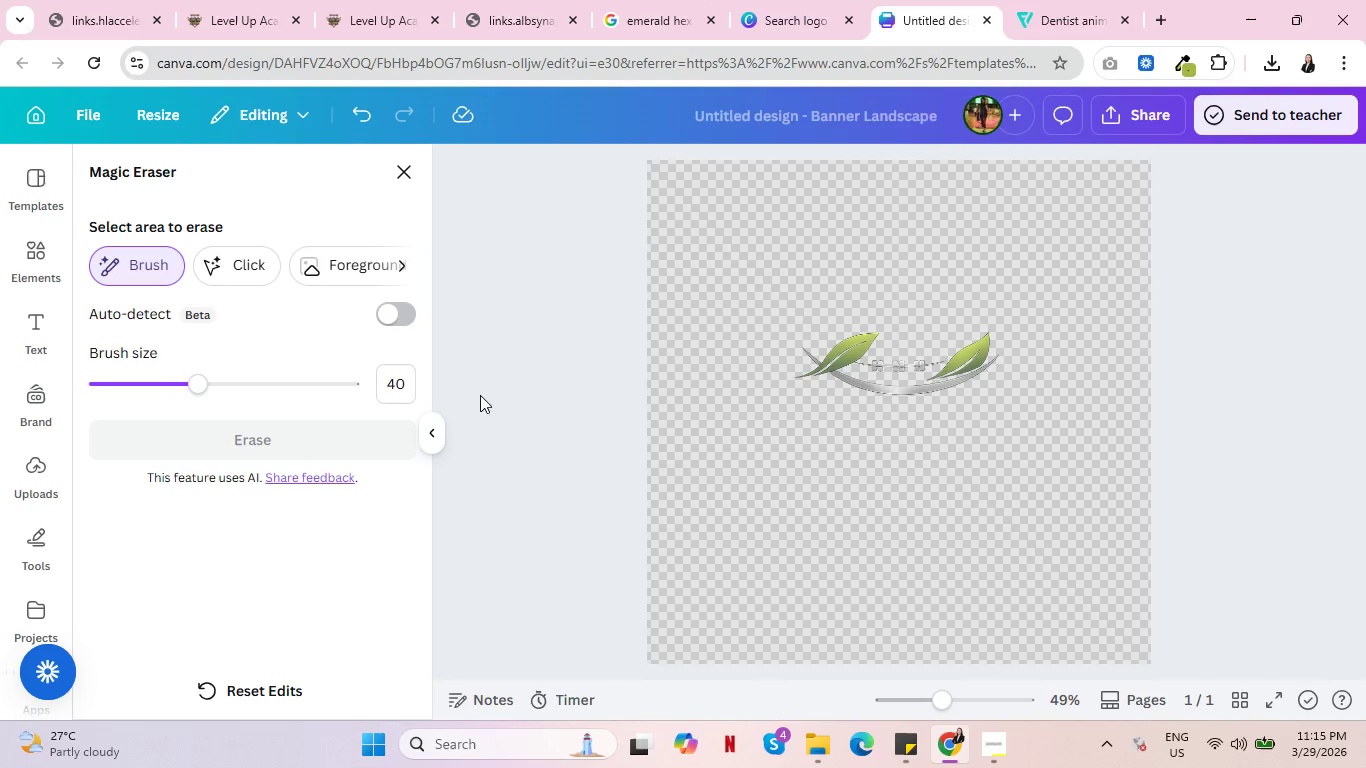 
wait(8.91)
 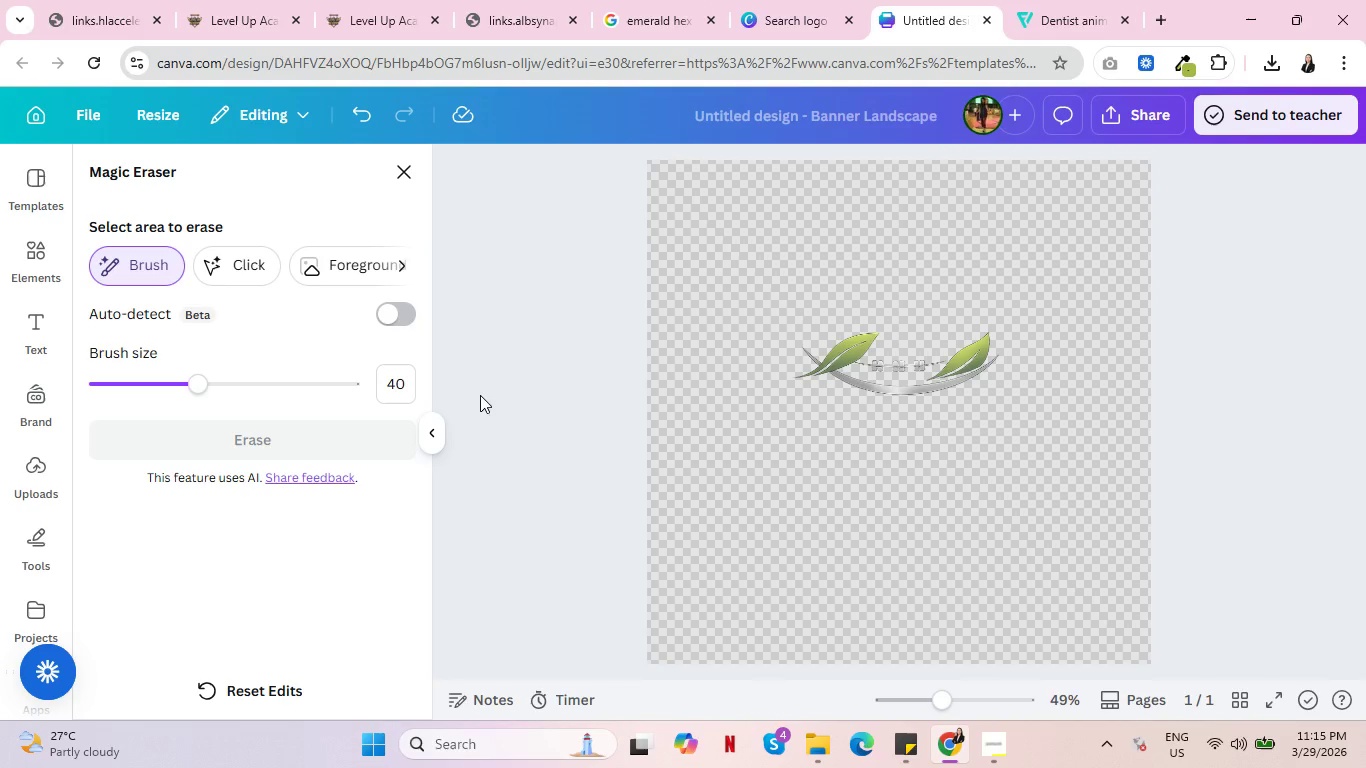 
left_click([411, 176])
 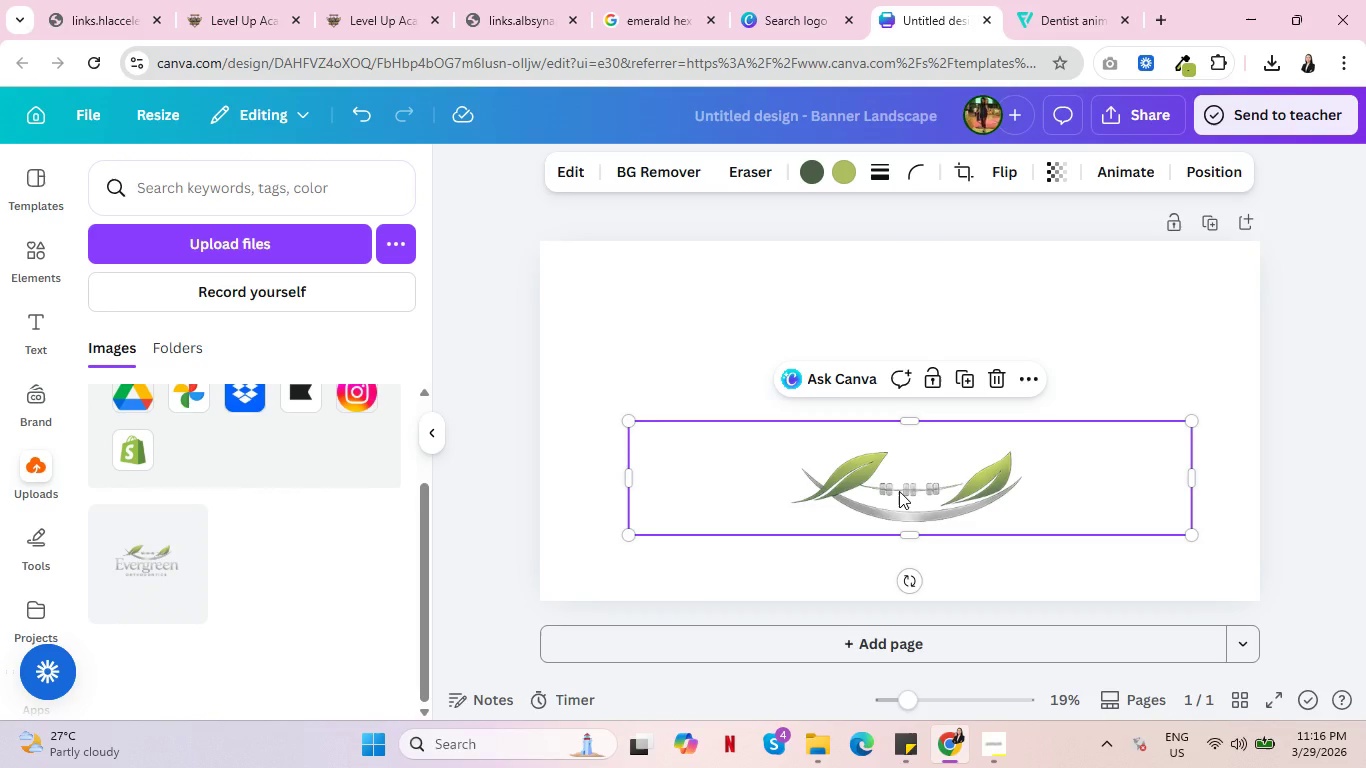 
left_click_drag(start_coordinate=[915, 418], to_coordinate=[913, 439])
 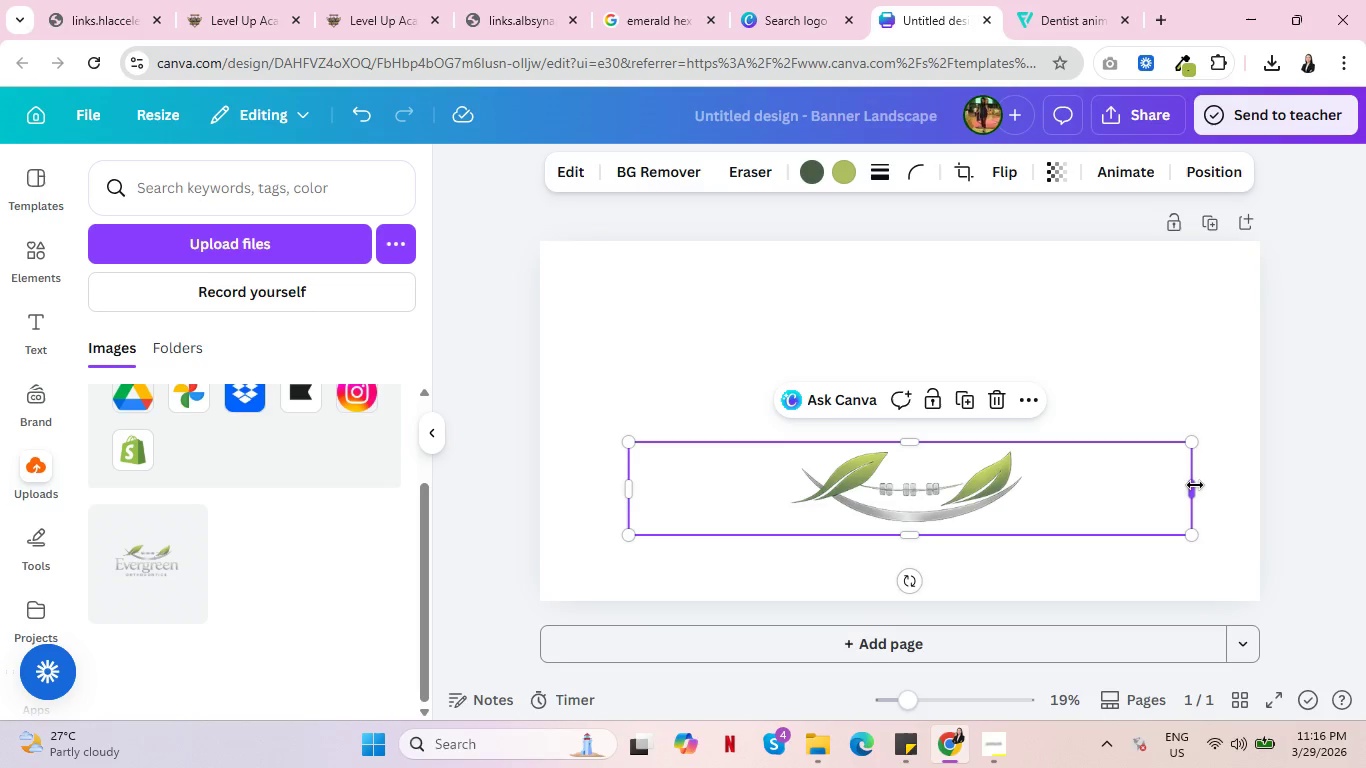 
left_click_drag(start_coordinate=[1195, 485], to_coordinate=[1047, 486])
 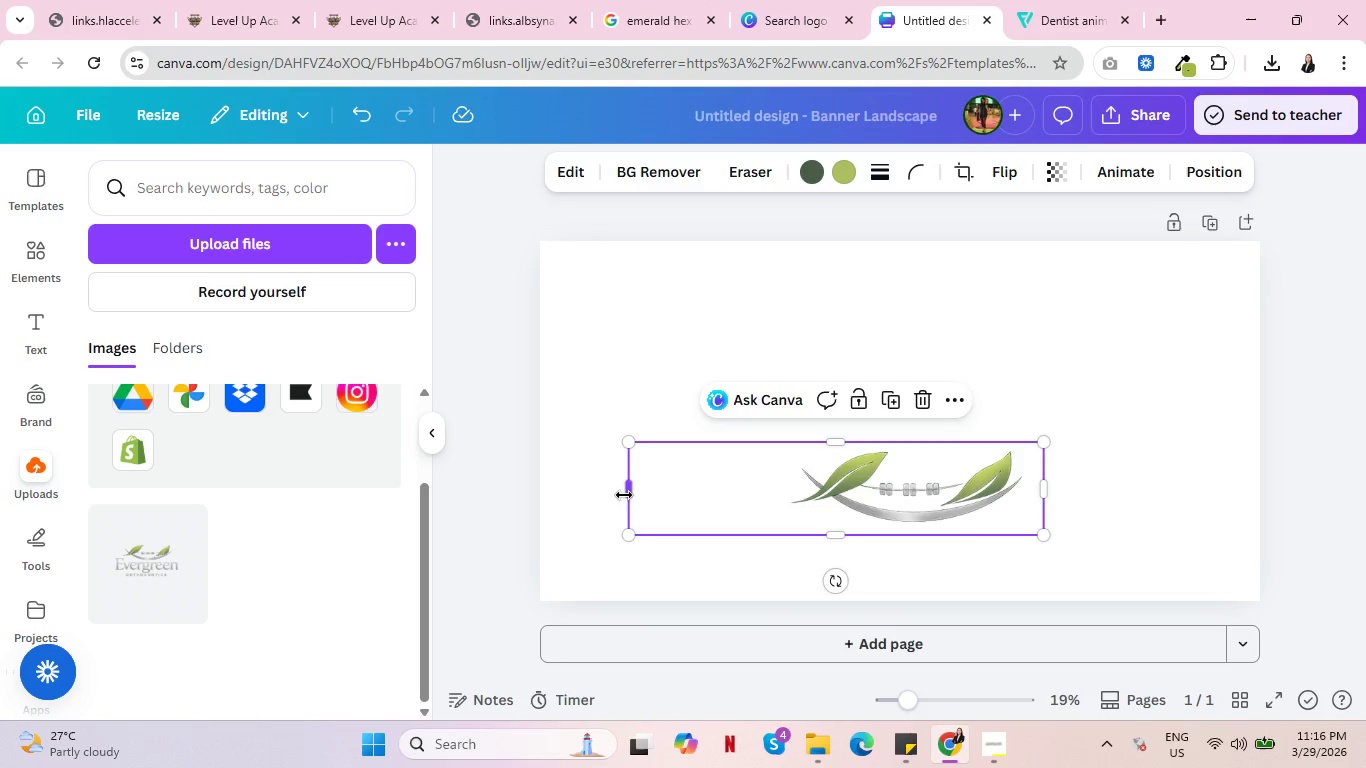 
left_click_drag(start_coordinate=[624, 495], to_coordinate=[770, 486])
 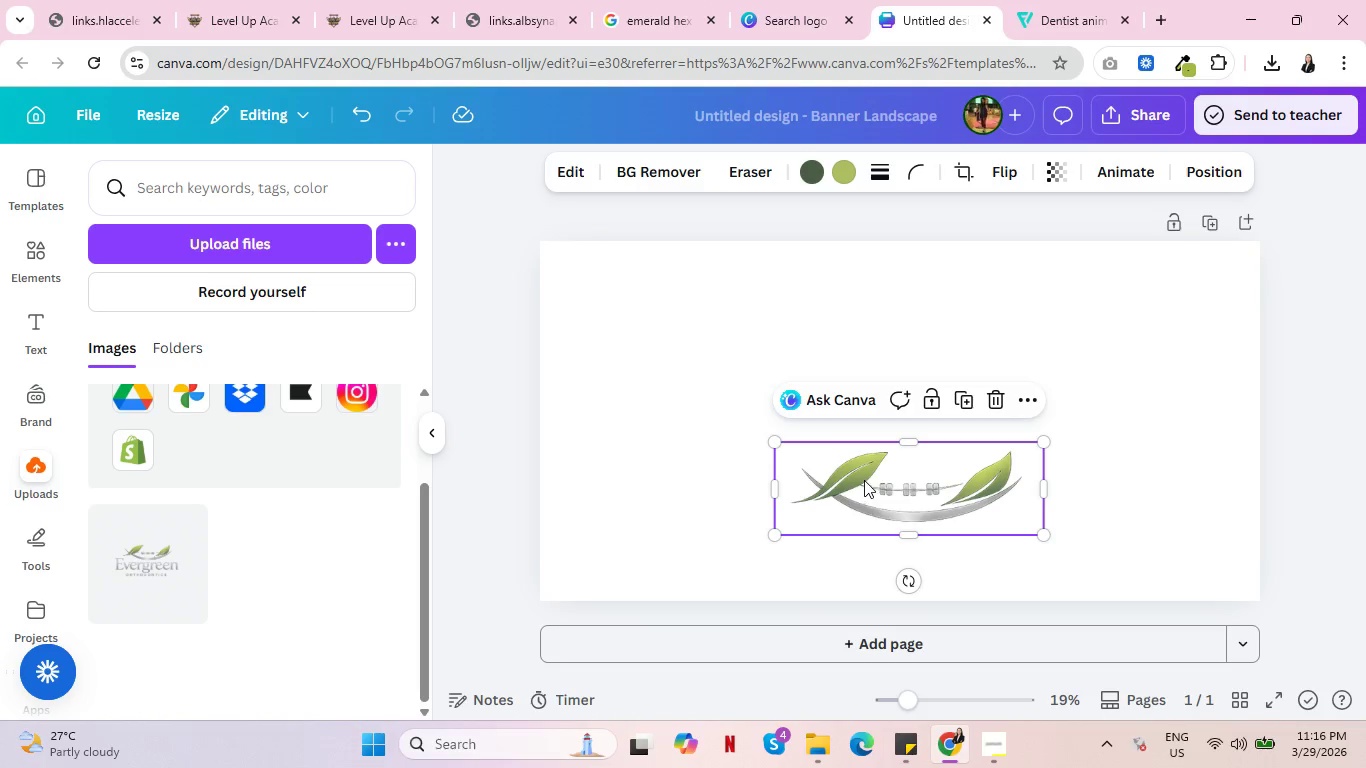 
left_click([864, 476])
 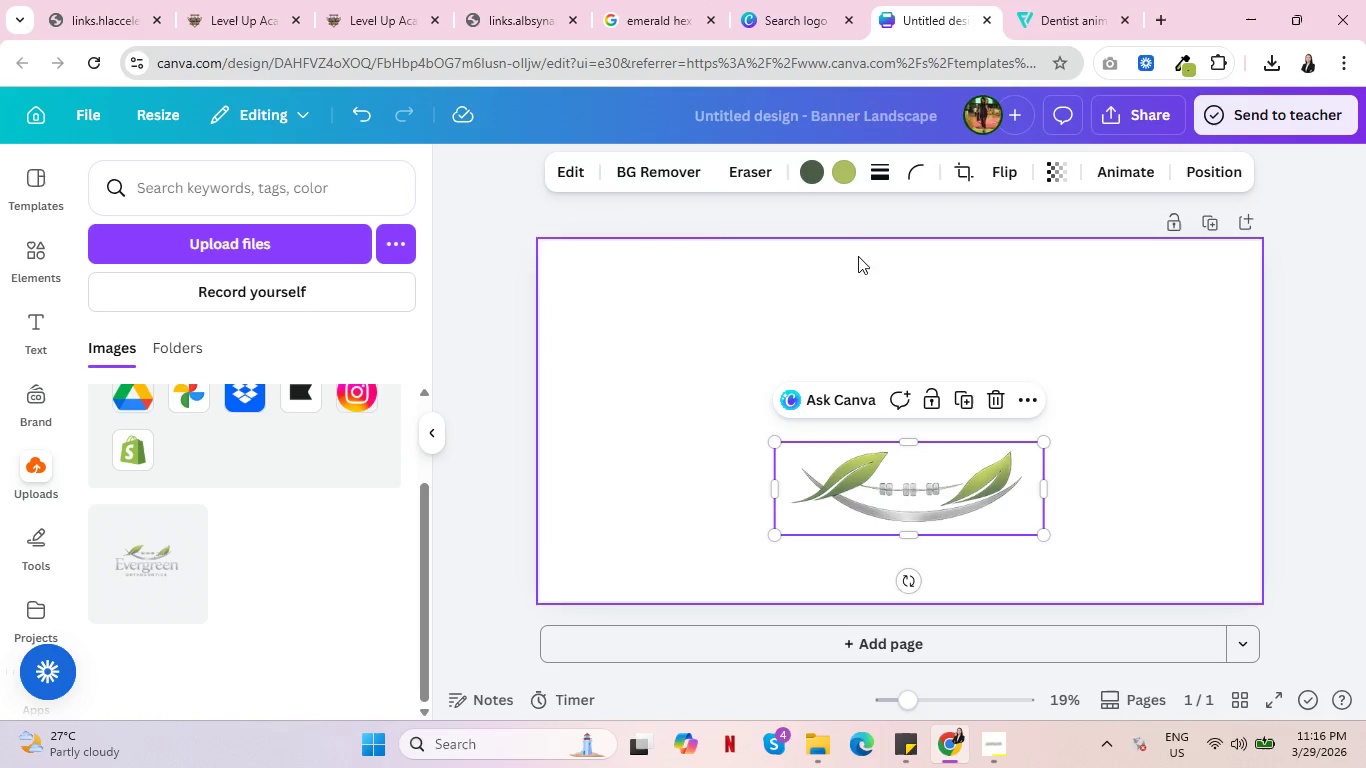 
left_click([841, 172])
 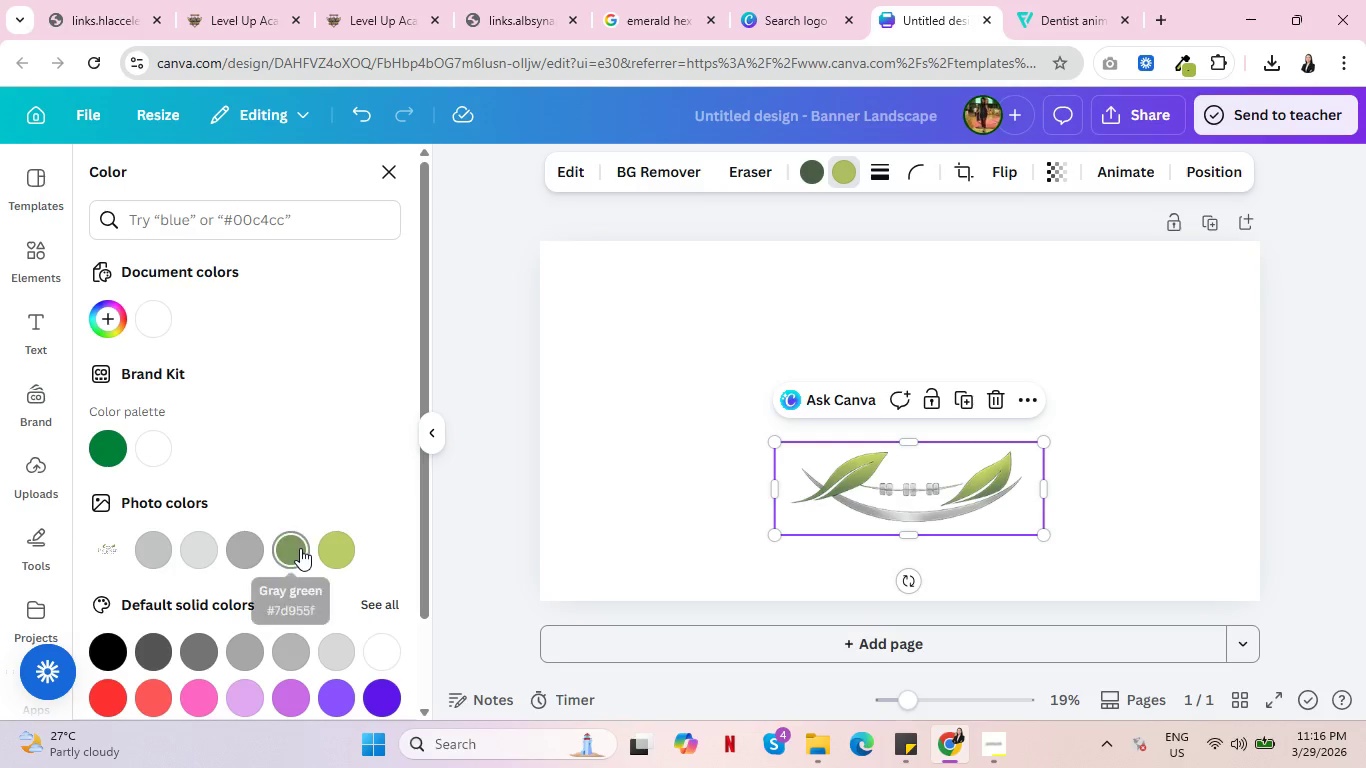 
left_click([111, 448])
 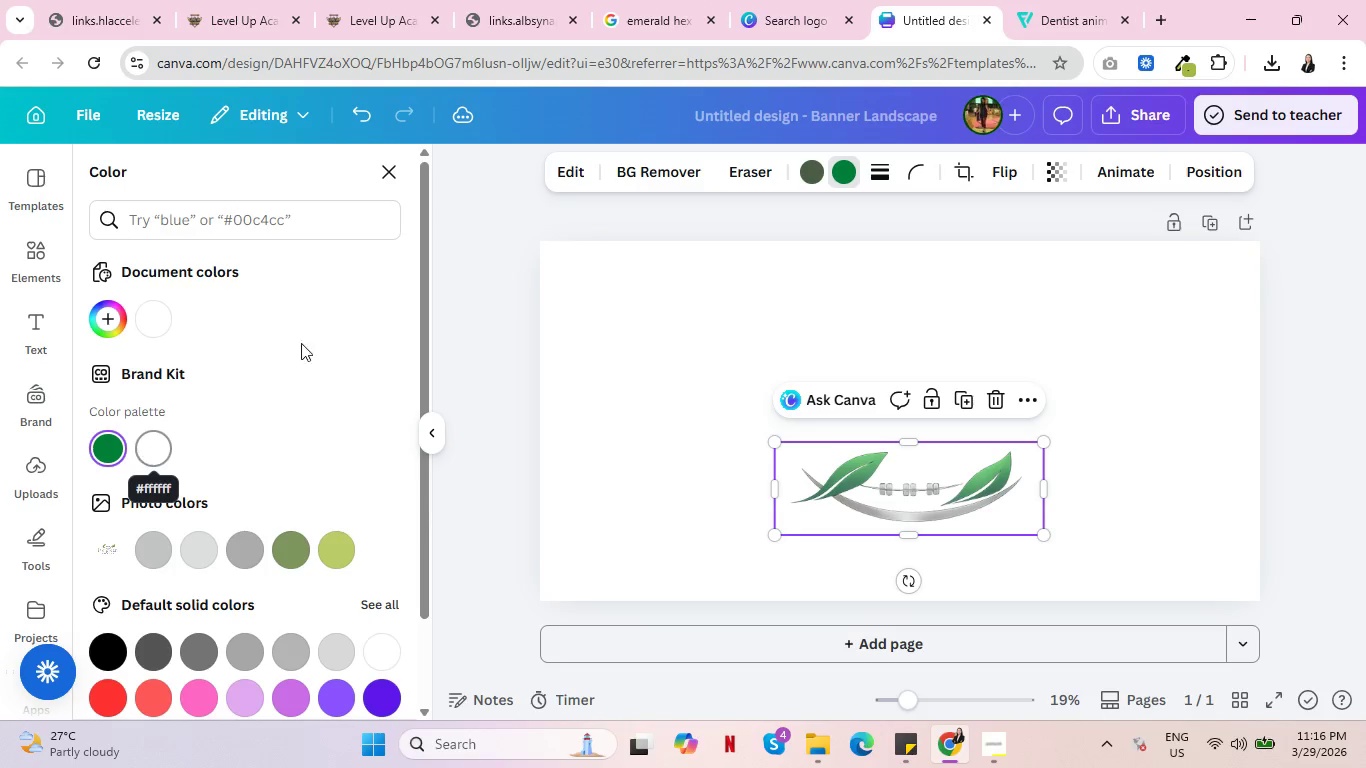 
wait(5.3)
 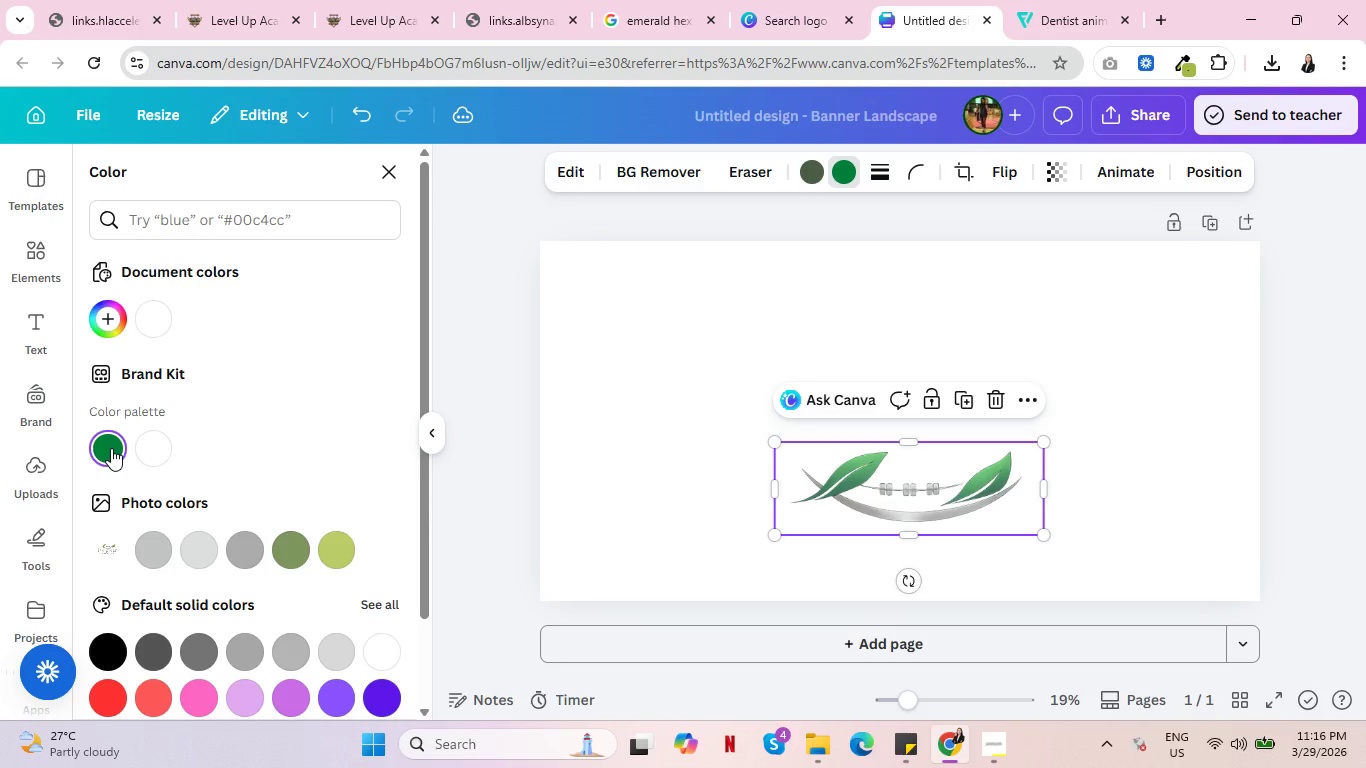 
left_click([639, 0])
 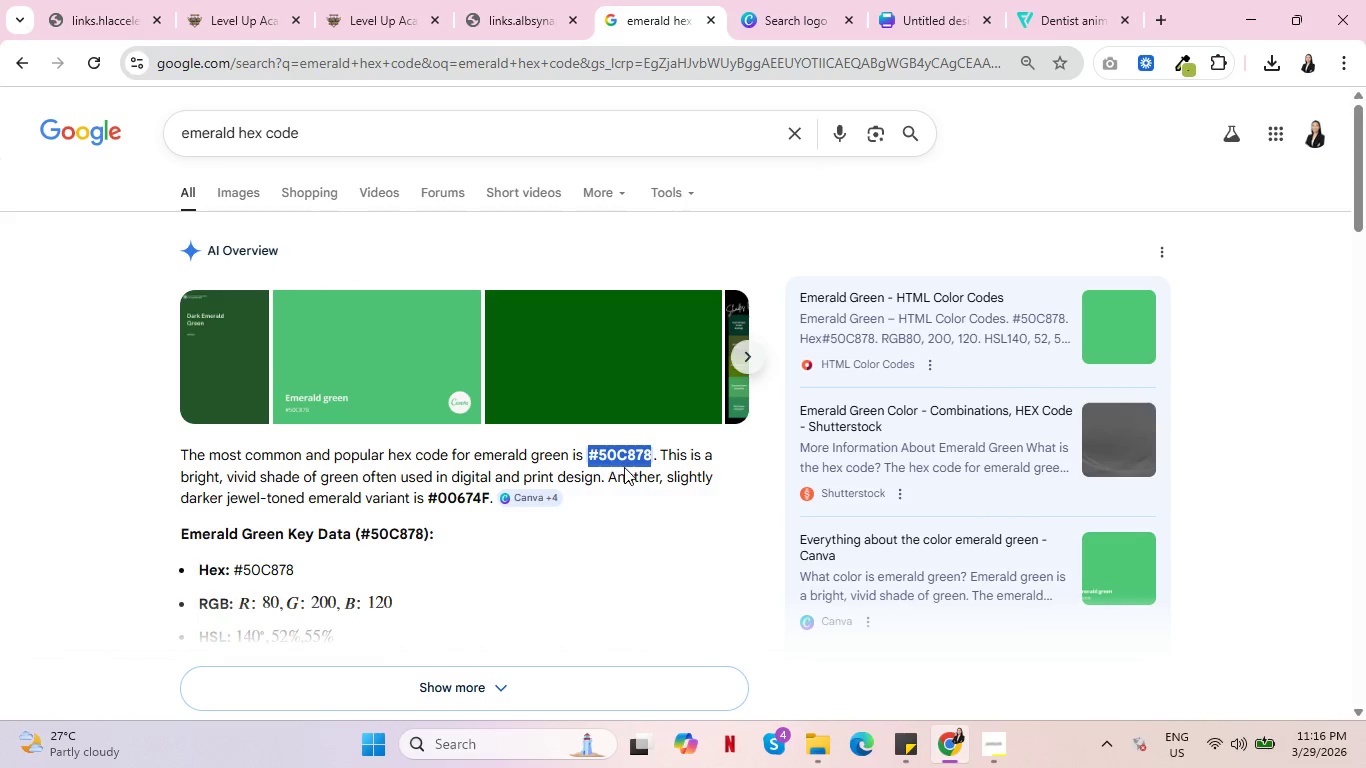 
key(Control+C)
 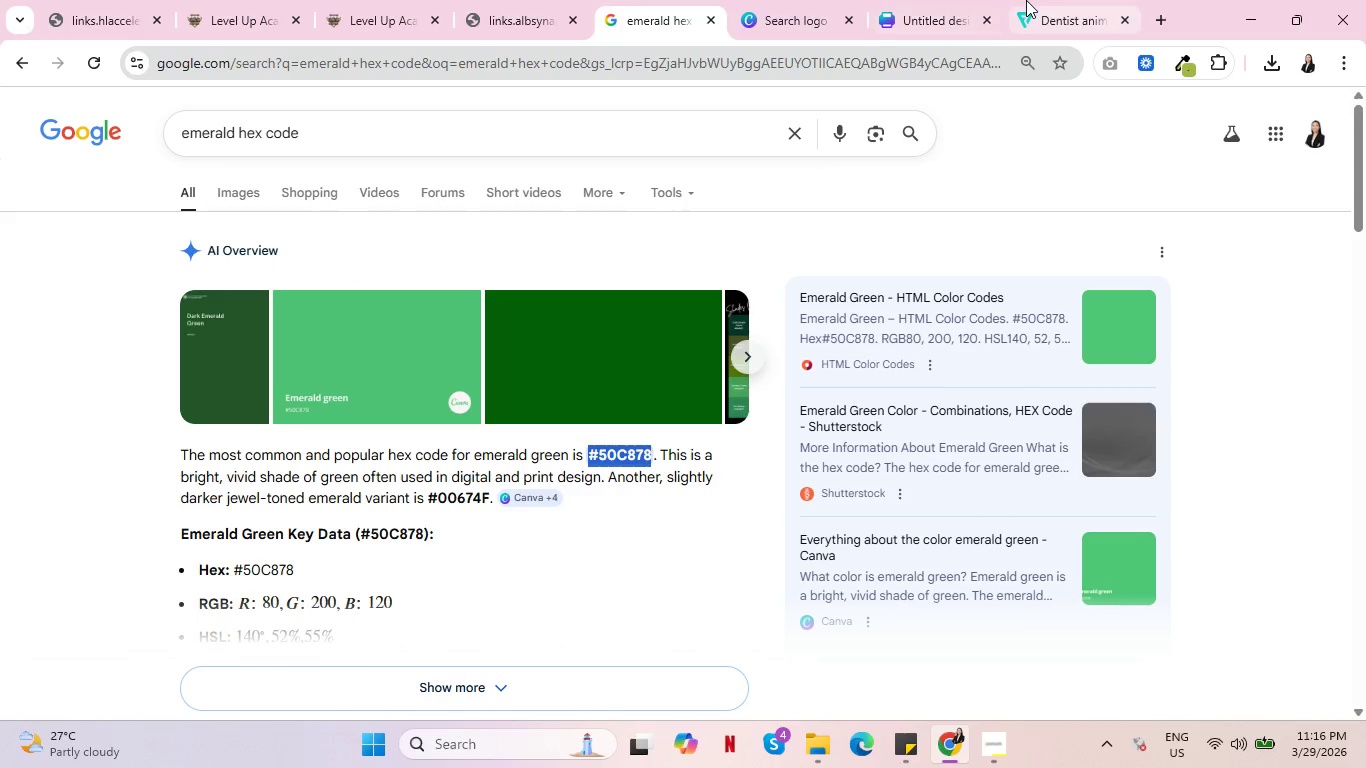 
left_click([1026, 0])
 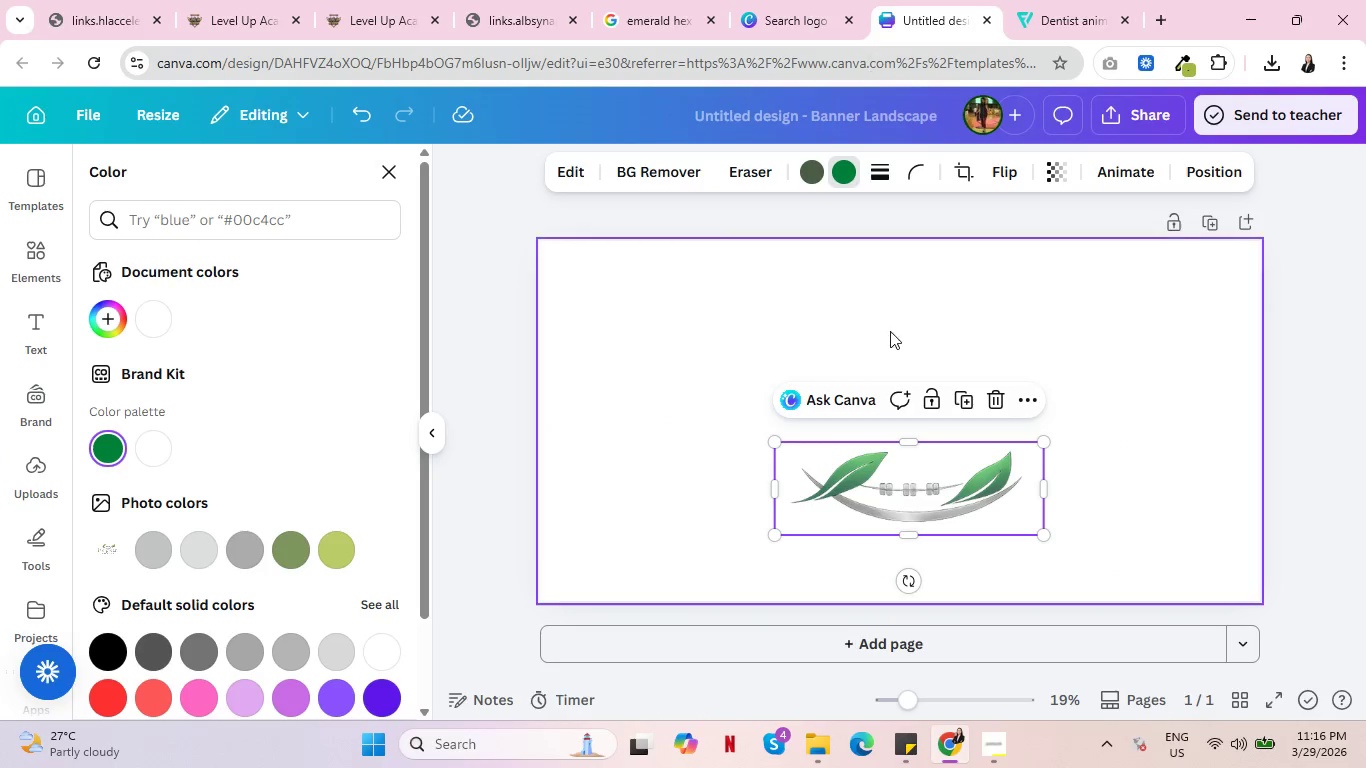 
left_click([870, 511])
 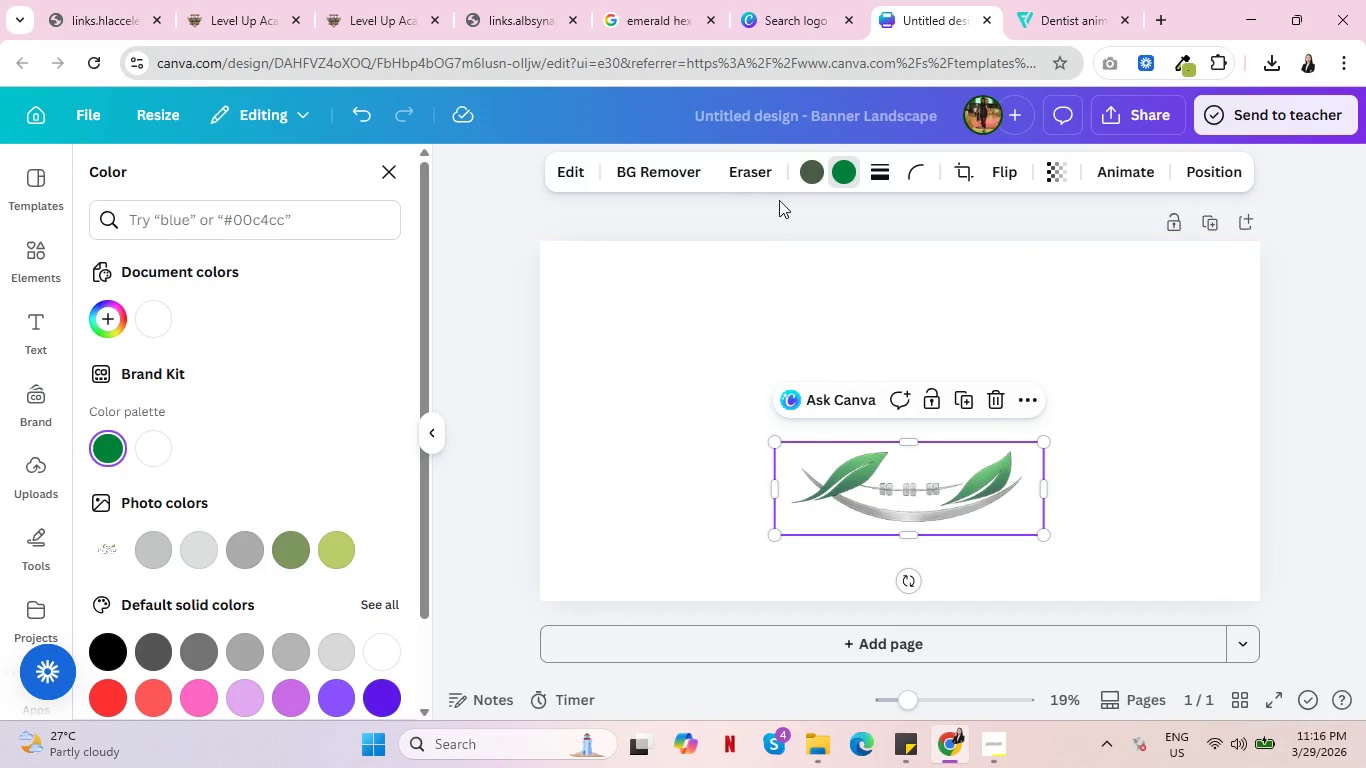 
left_click([814, 174])
 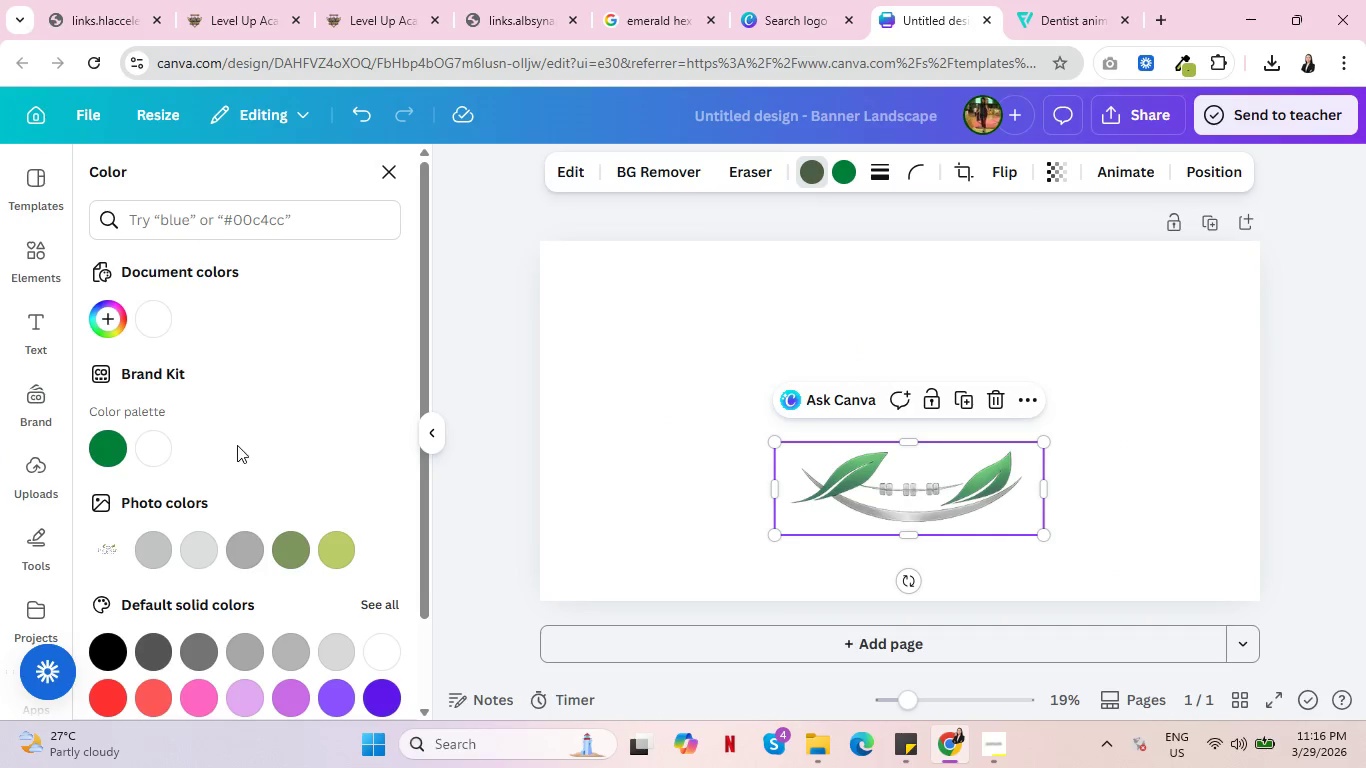 
scroll: coordinate [244, 450], scroll_direction: down, amount: 2.0
 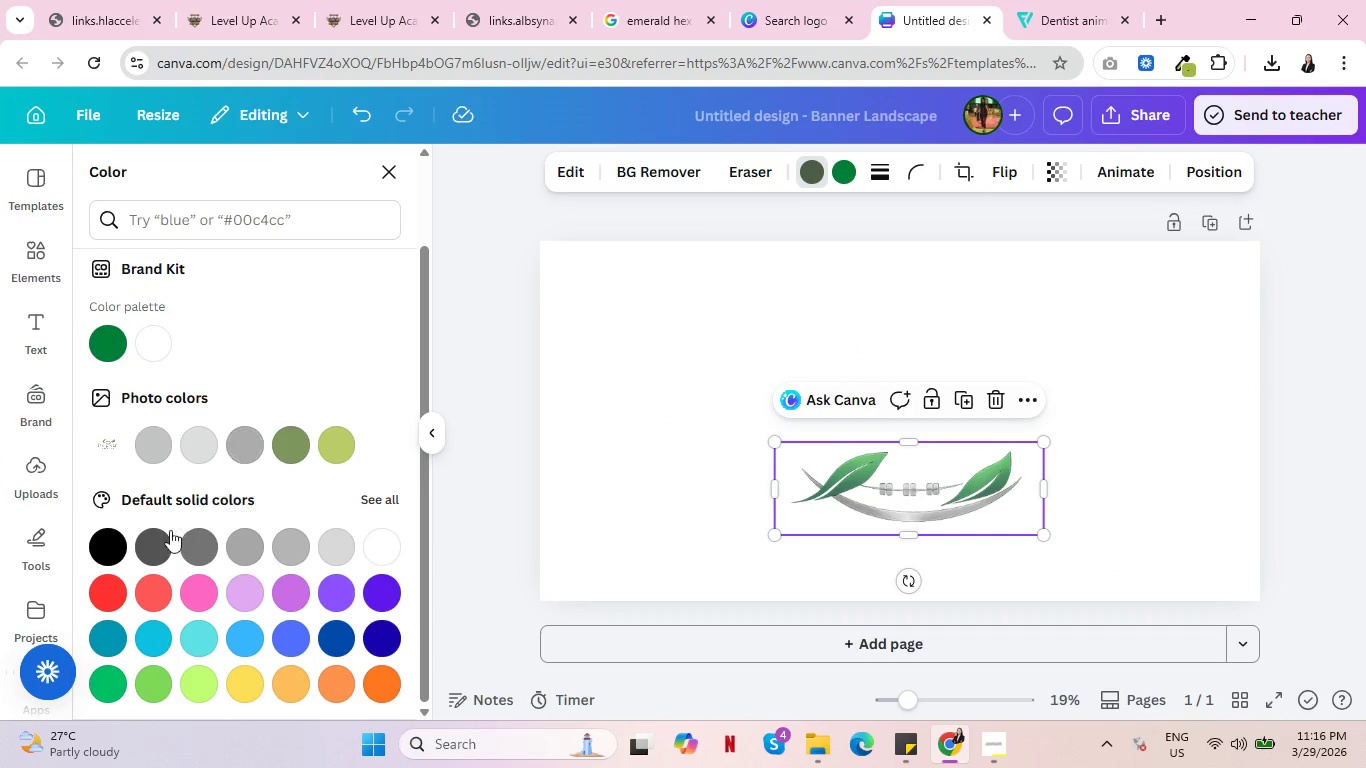 
mouse_move([197, 521])
 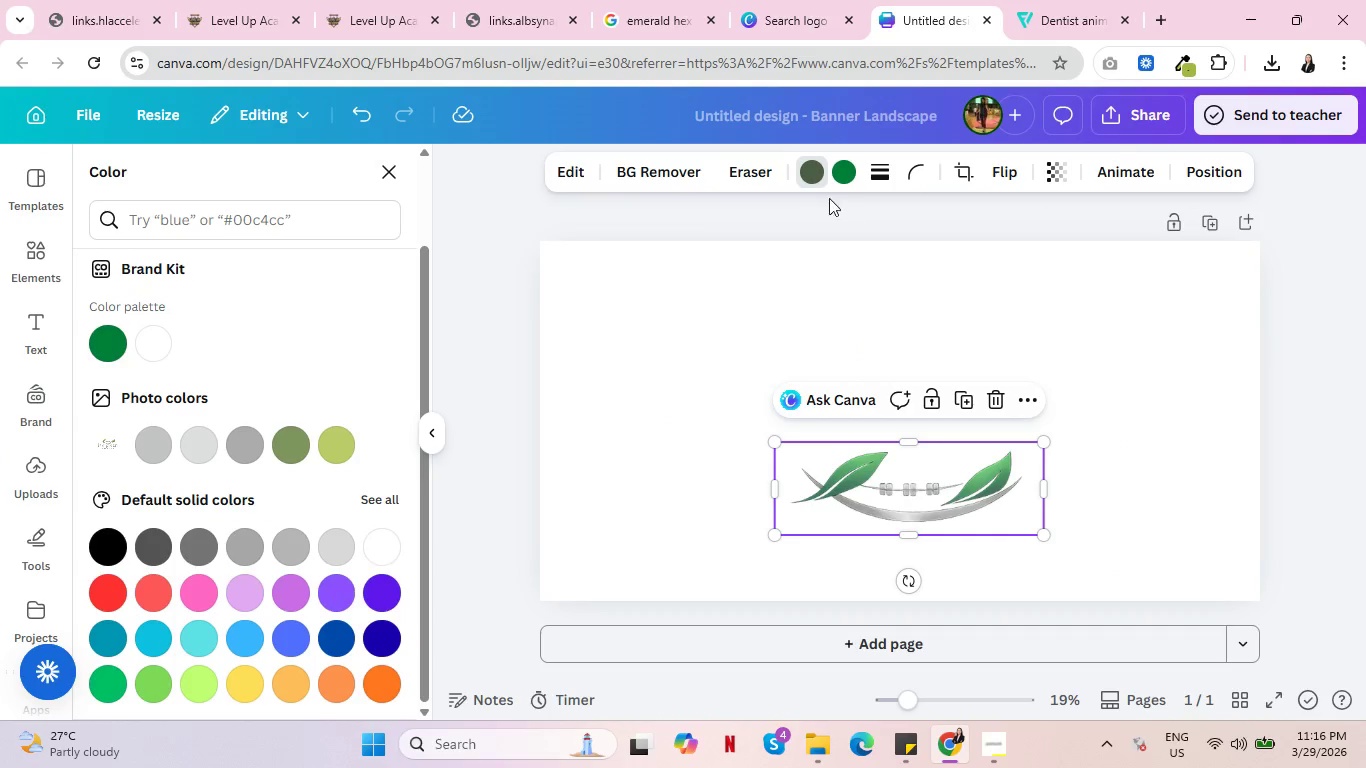 
mouse_move([803, 183])
 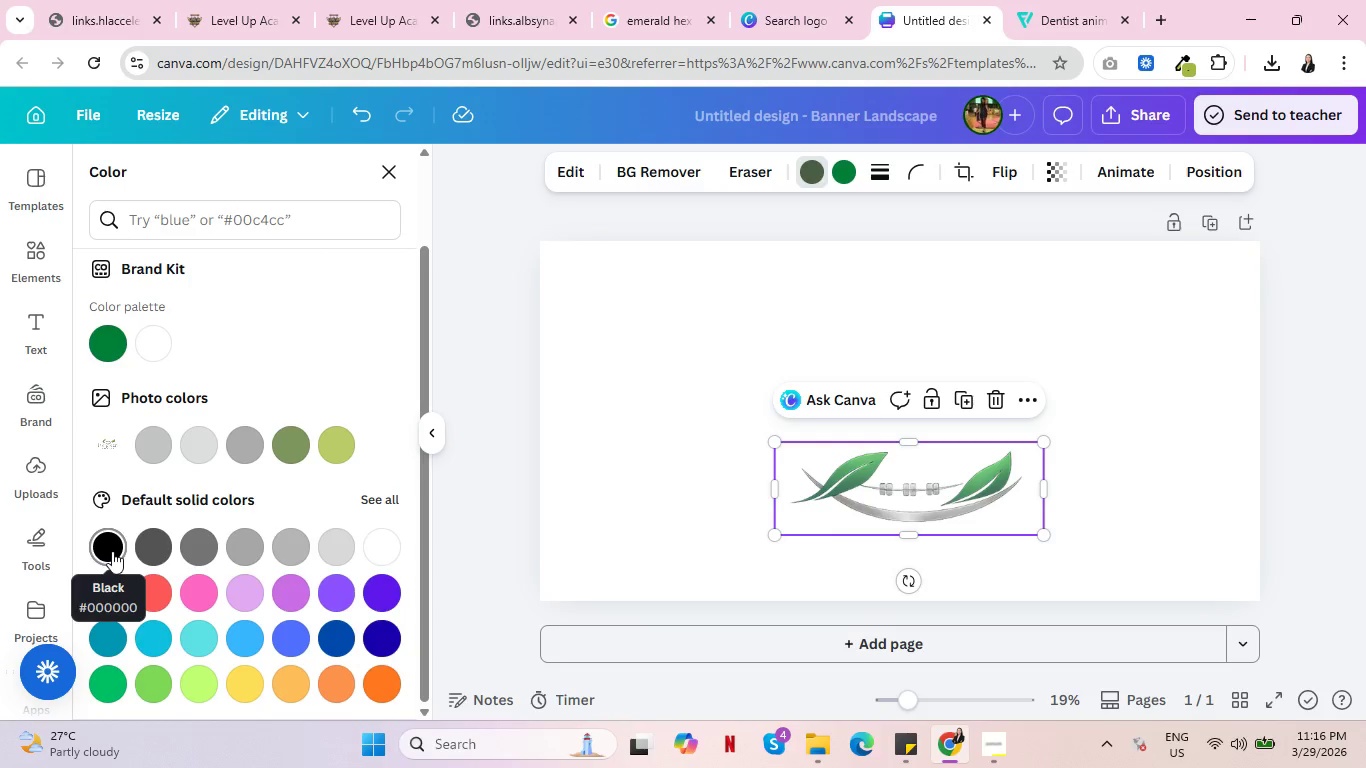 
scroll: coordinate [243, 507], scroll_direction: down, amount: 1.0
 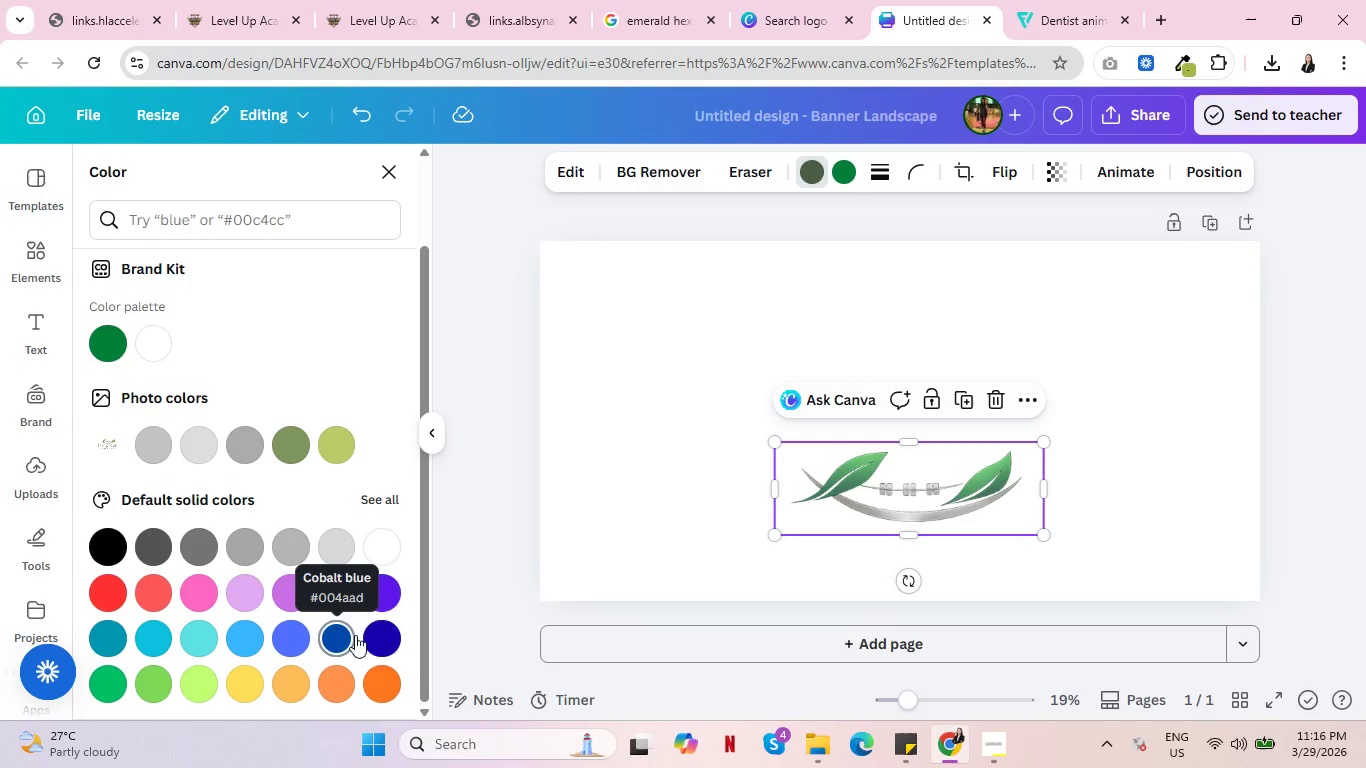 
left_click([342, 635])
 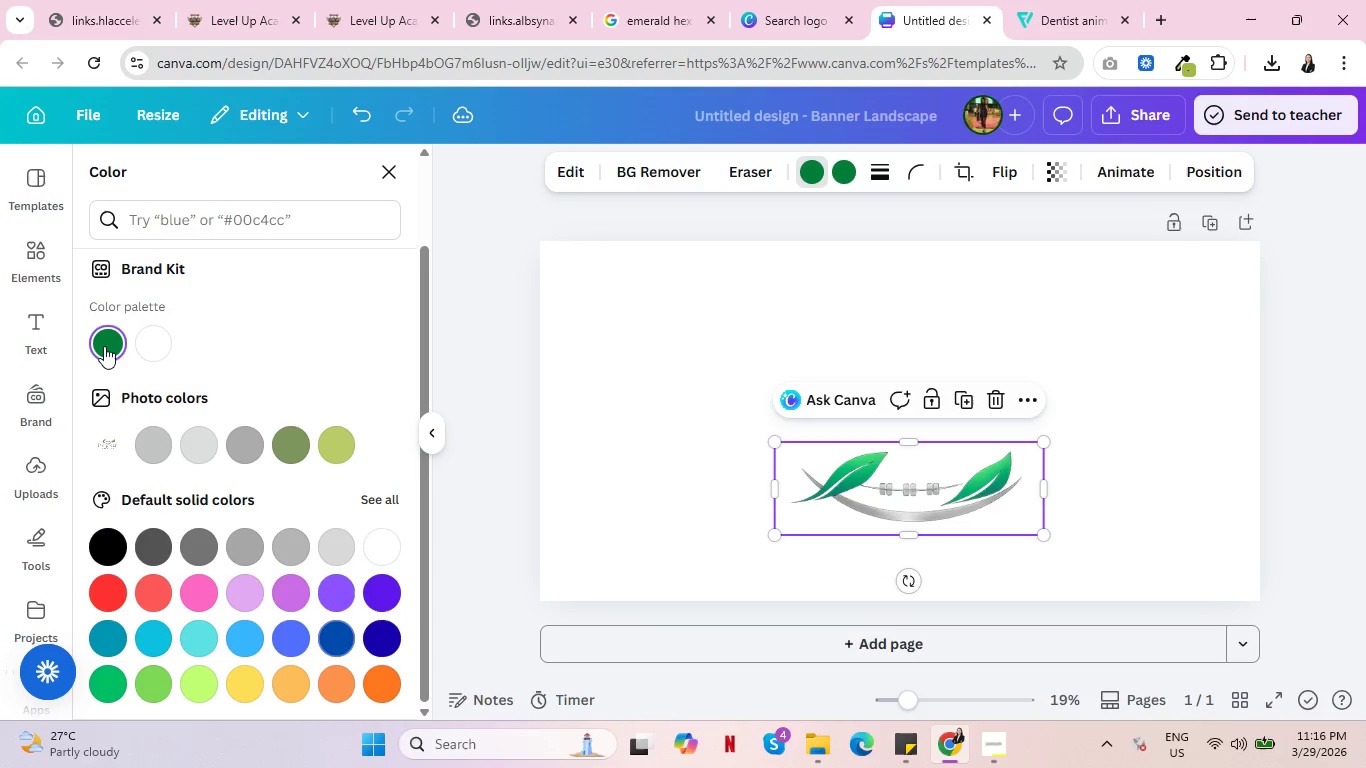 
wait(8.81)
 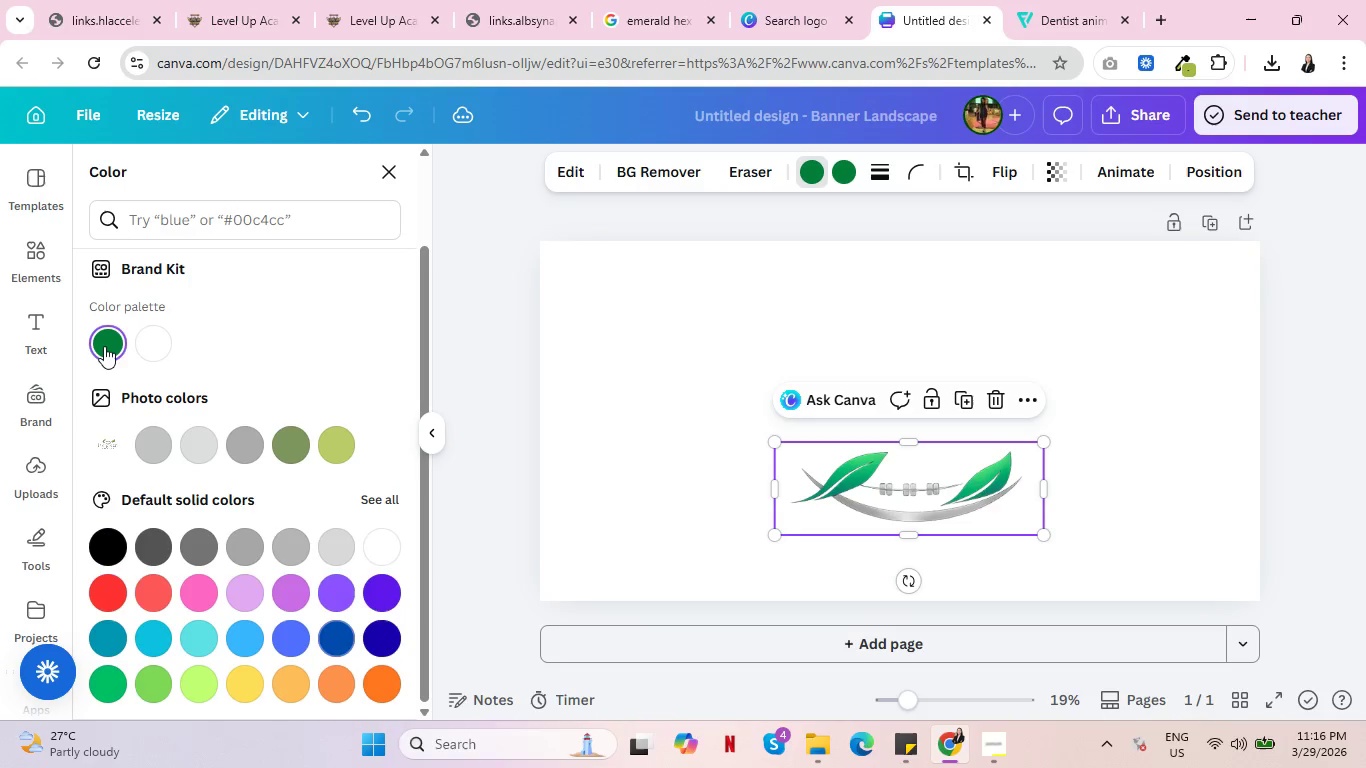 
mouse_move([838, 181])
 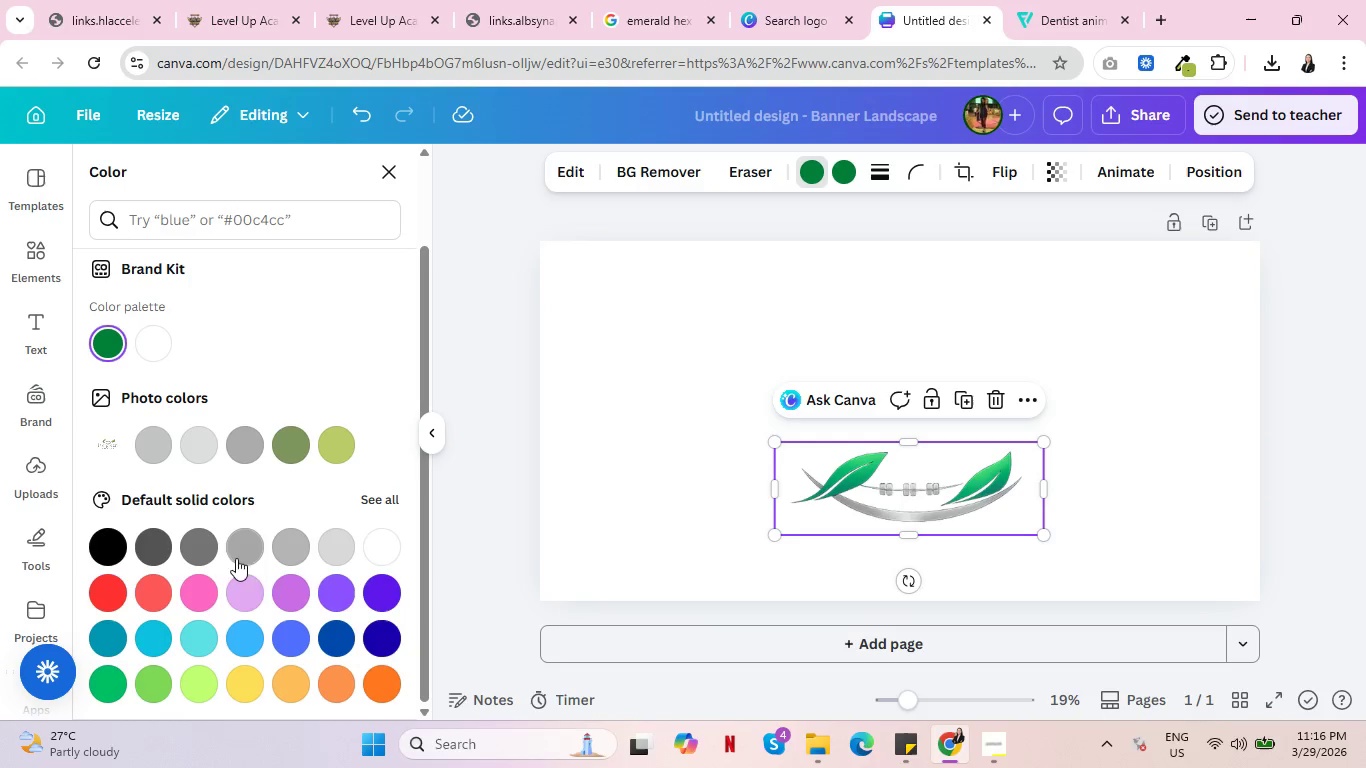 
left_click([250, 548])
 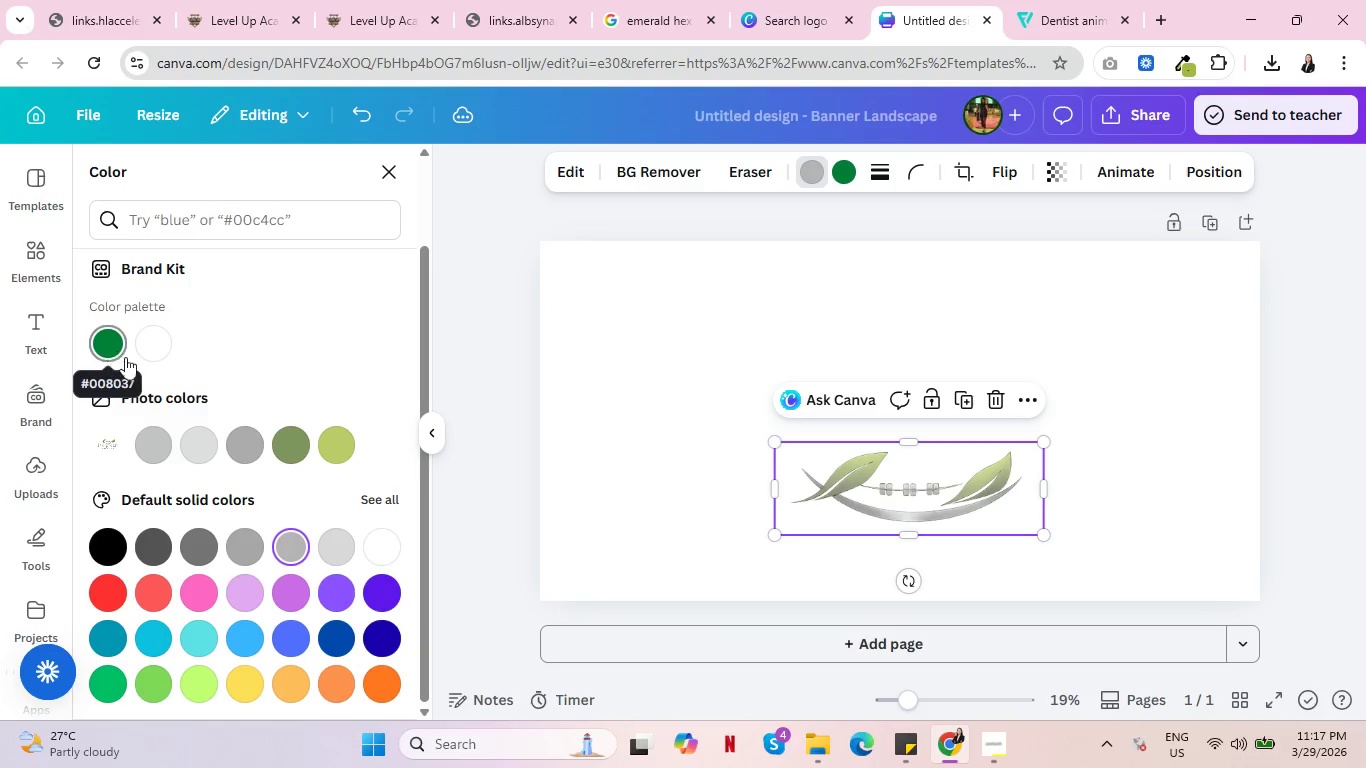 
left_click([333, 550])
 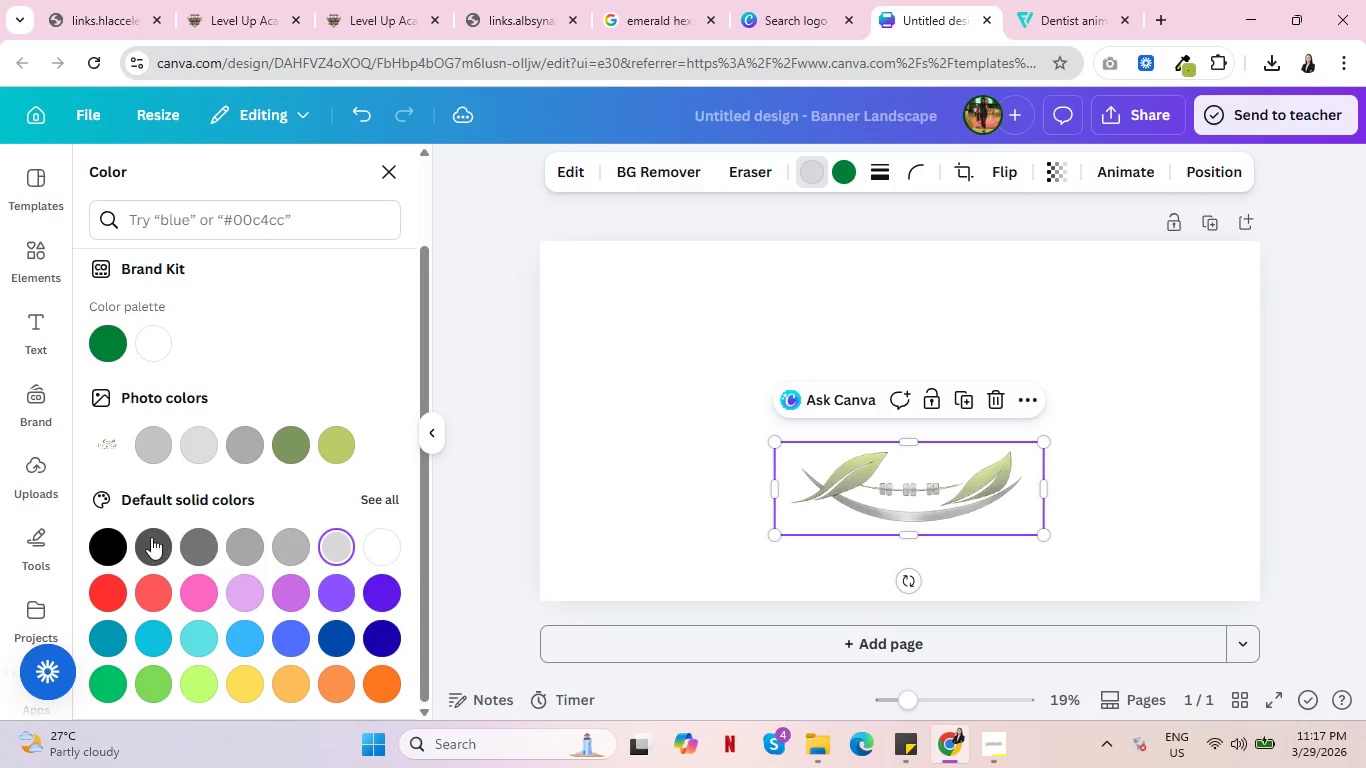 
left_click([151, 540])
 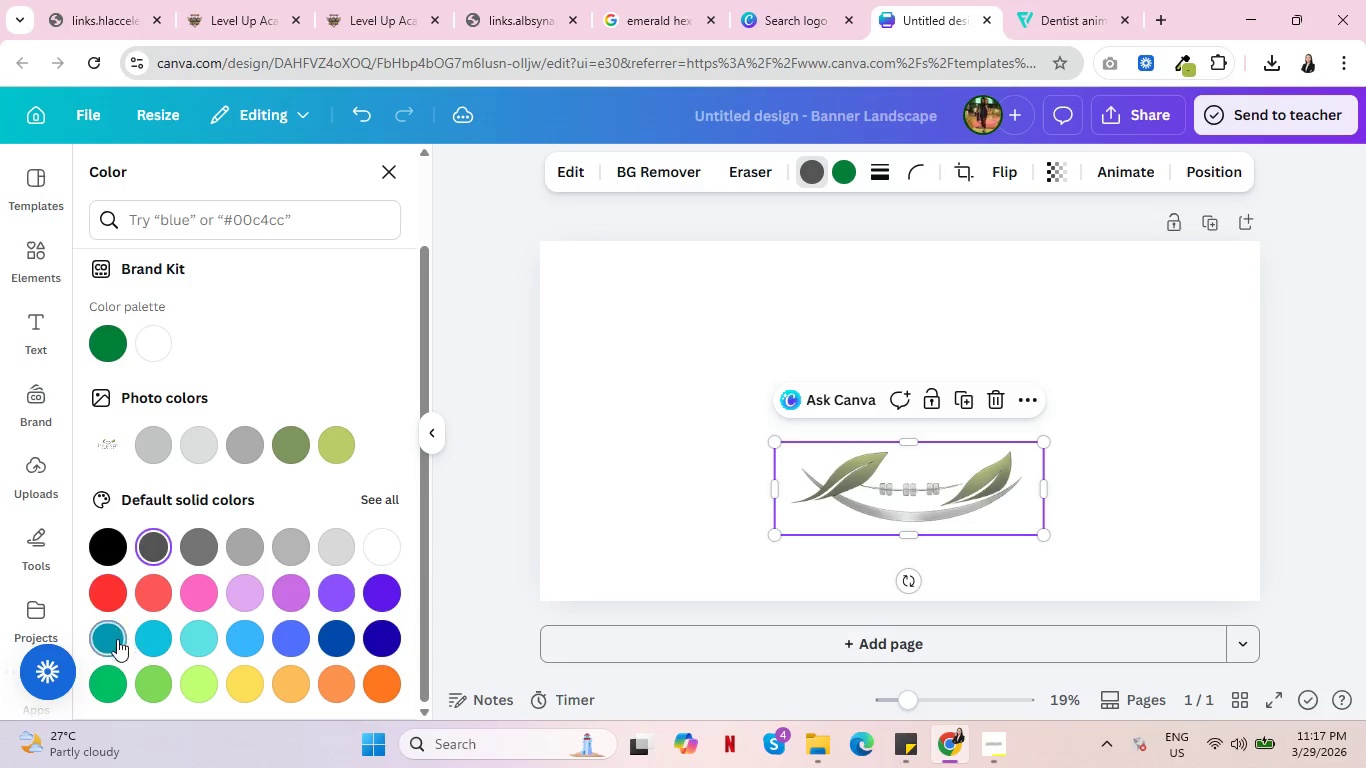 
left_click([146, 683])
 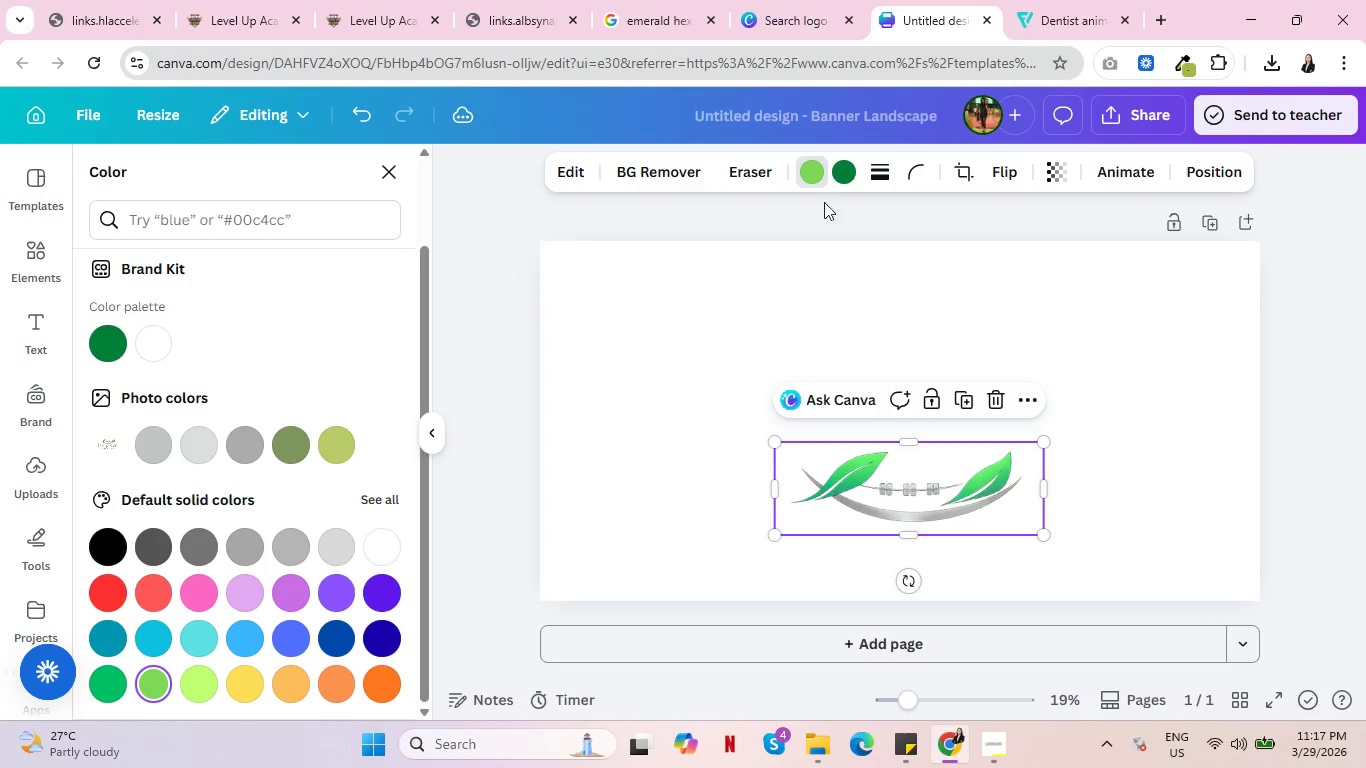 
left_click([902, 491])
 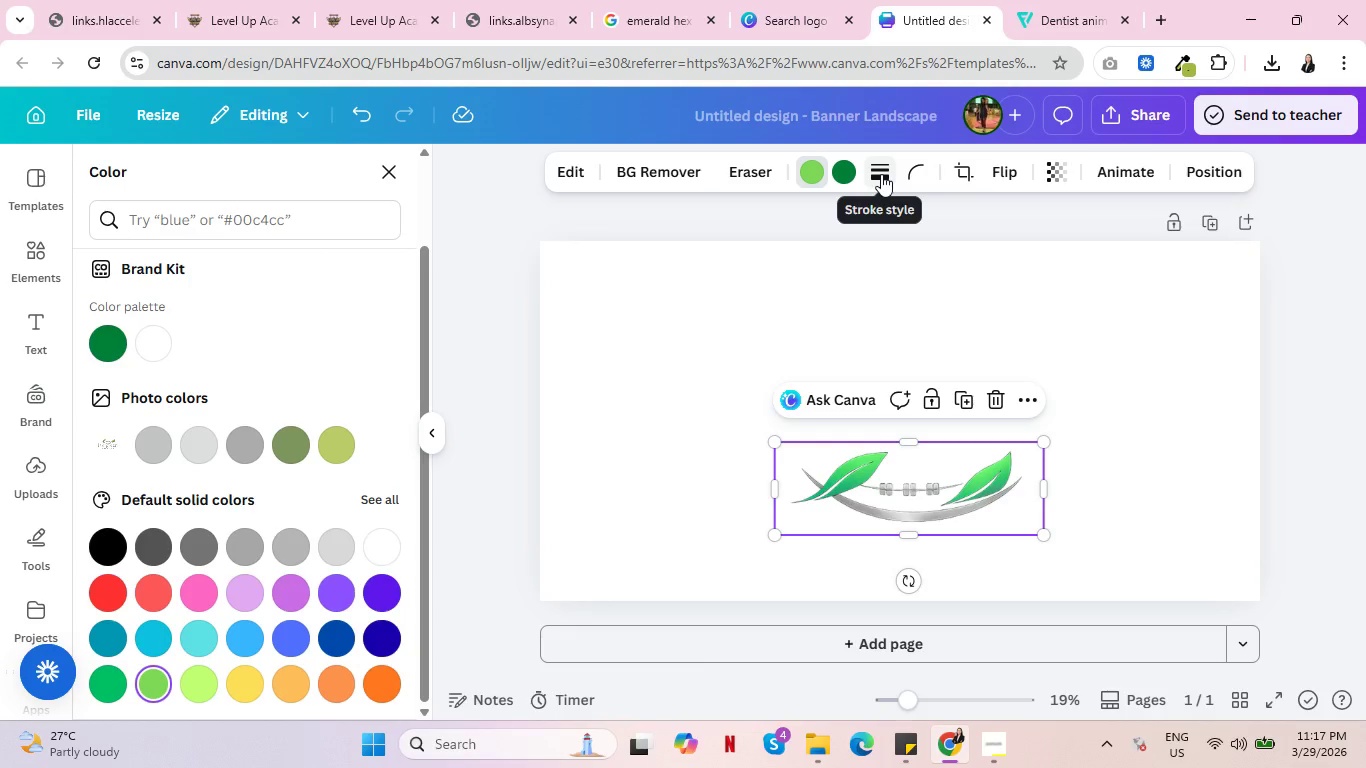 
wait(10.66)
 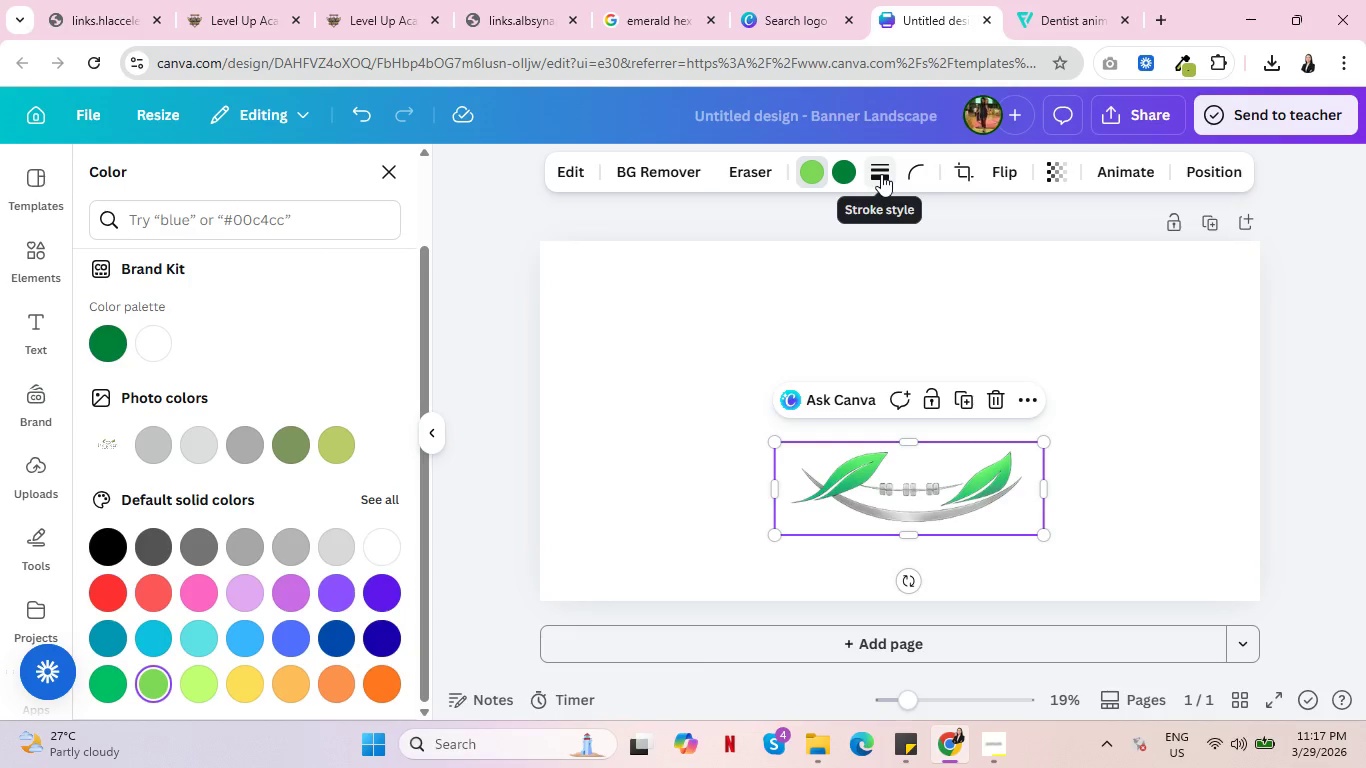 
left_click([1117, 467])
 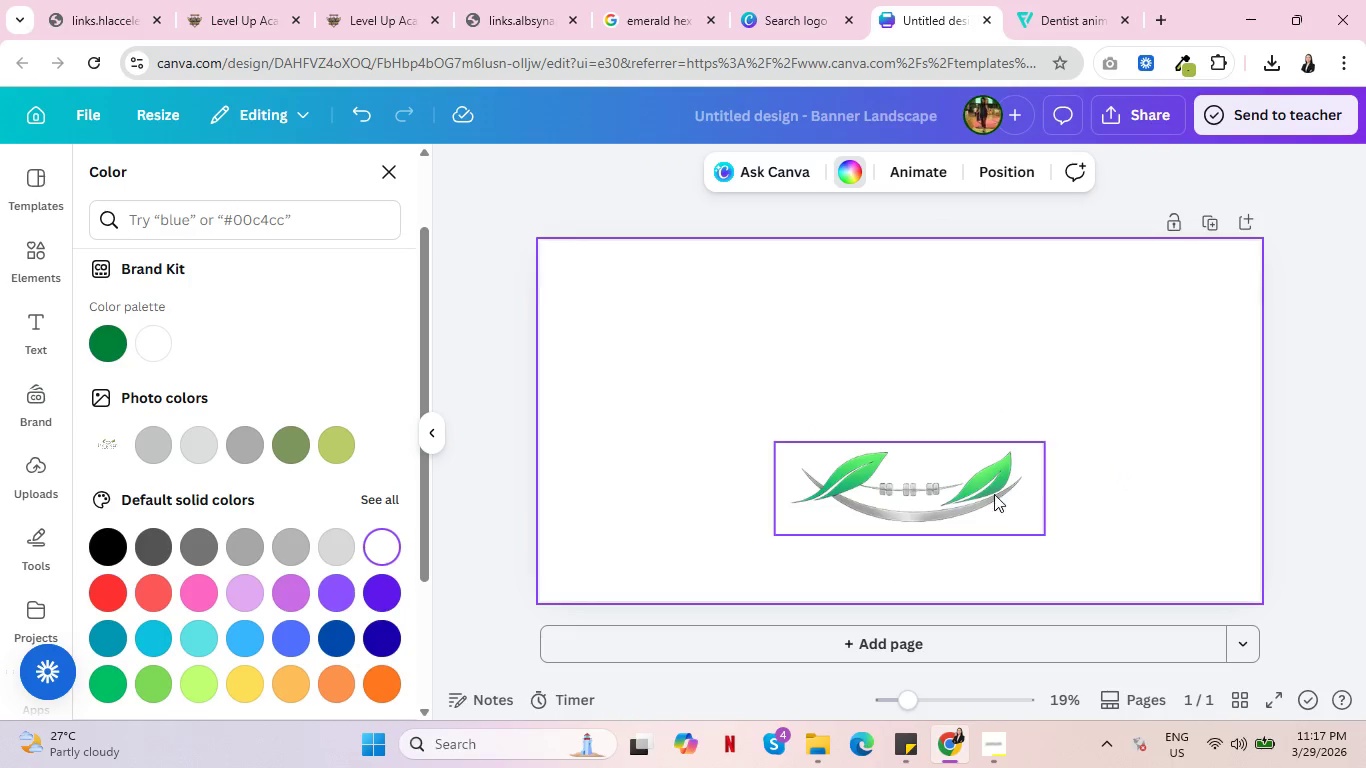 
left_click([988, 494])
 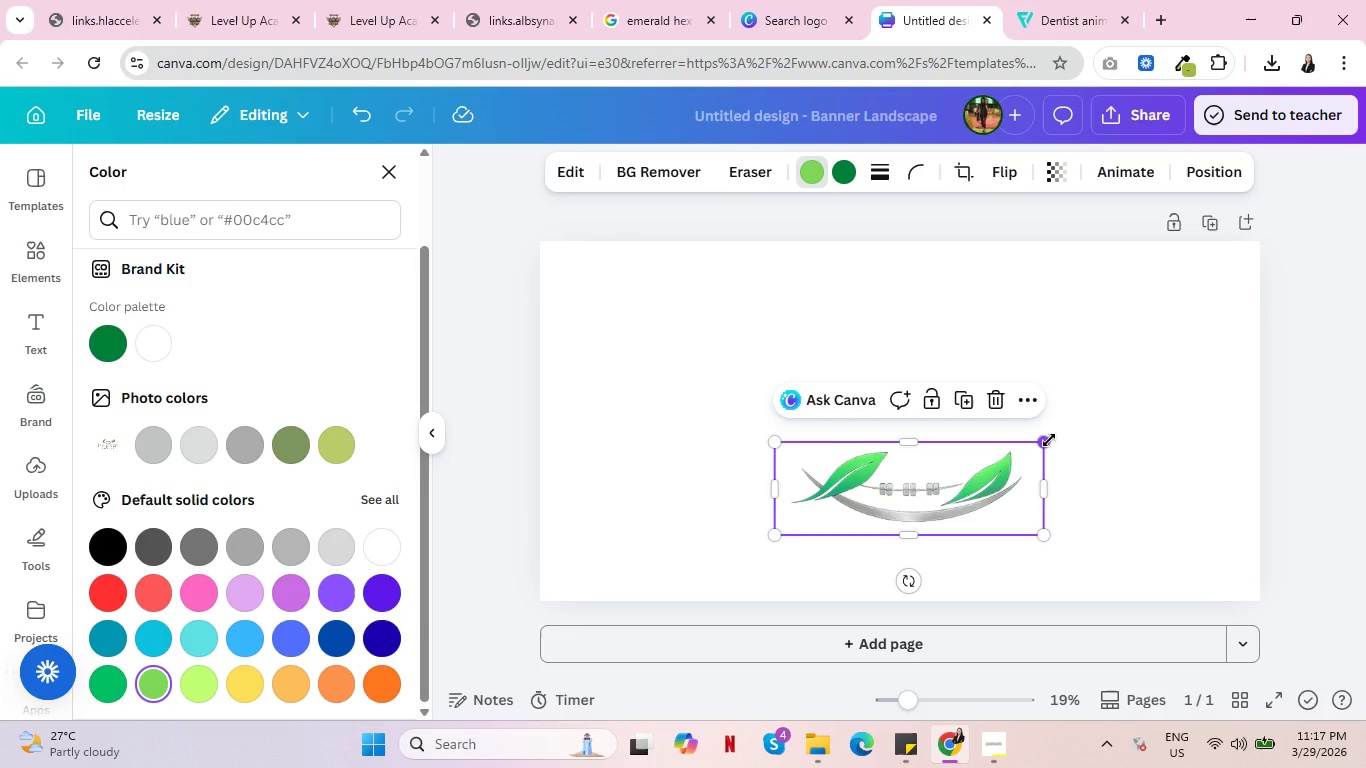 
left_click_drag(start_coordinate=[1049, 440], to_coordinate=[1089, 339])
 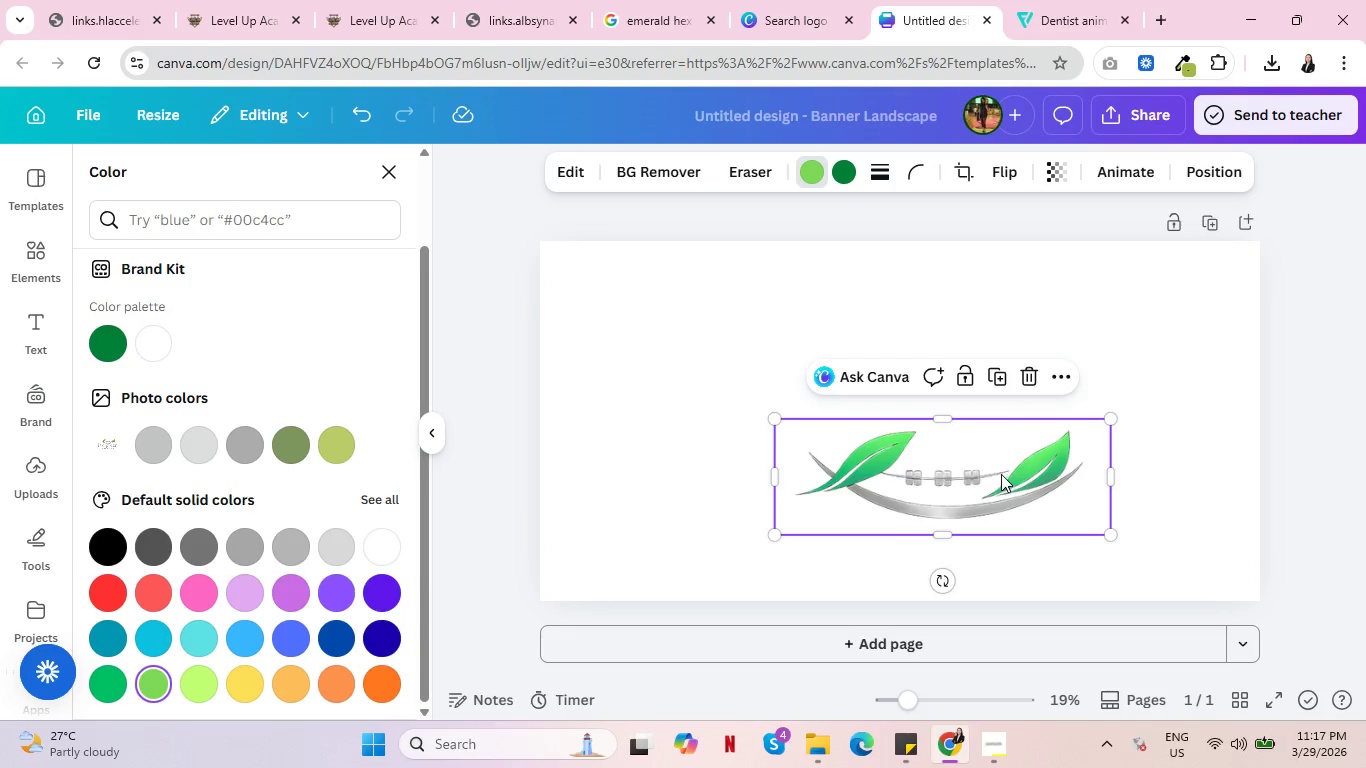 
left_click_drag(start_coordinate=[995, 477], to_coordinate=[962, 412])
 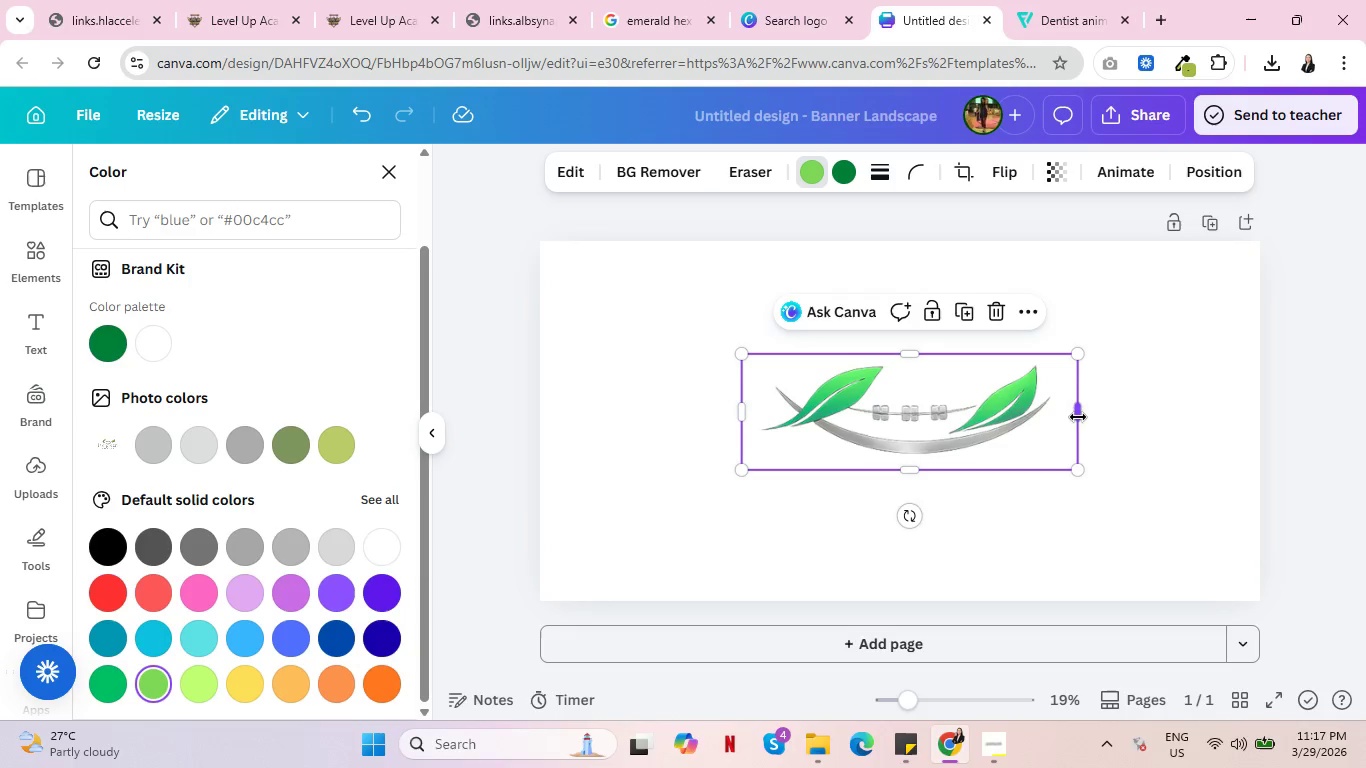 
left_click_drag(start_coordinate=[1080, 416], to_coordinate=[1068, 417])
 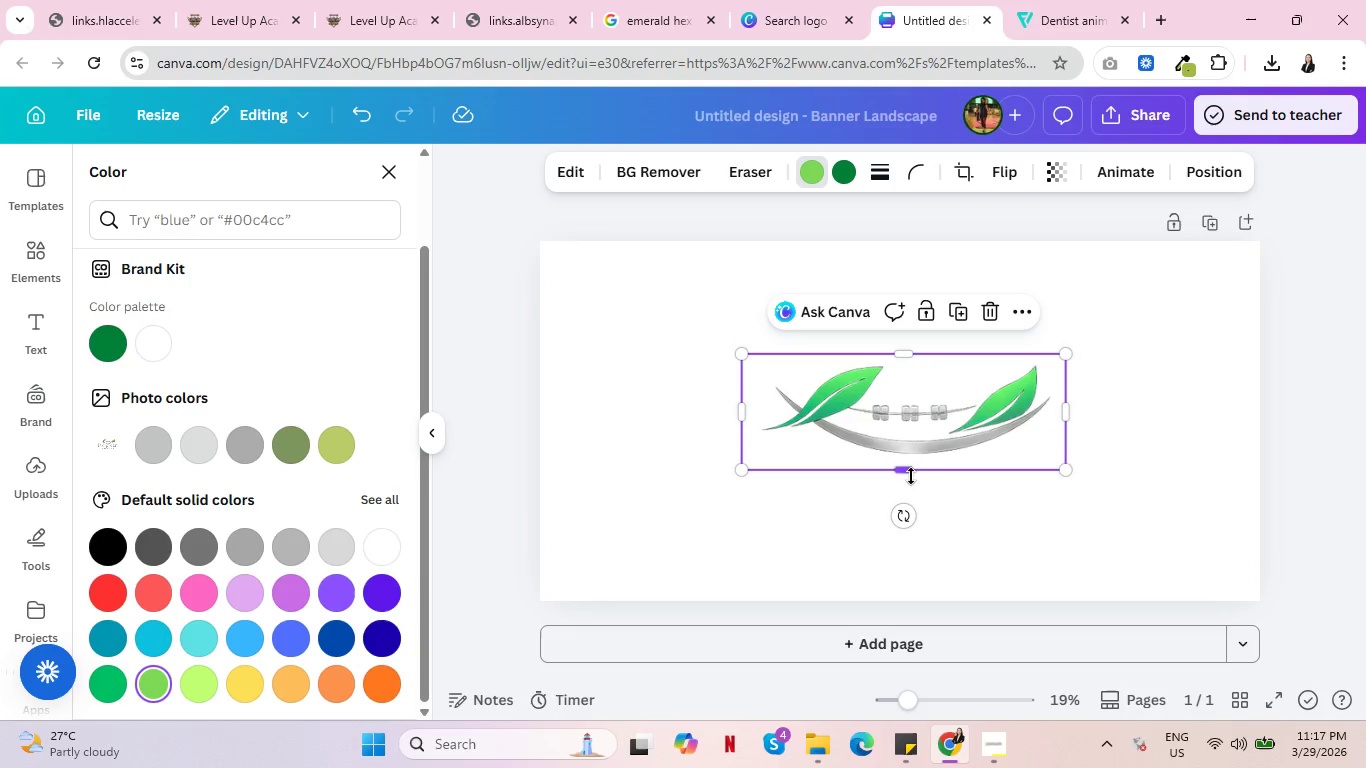 
left_click_drag(start_coordinate=[906, 472], to_coordinate=[912, 475])
 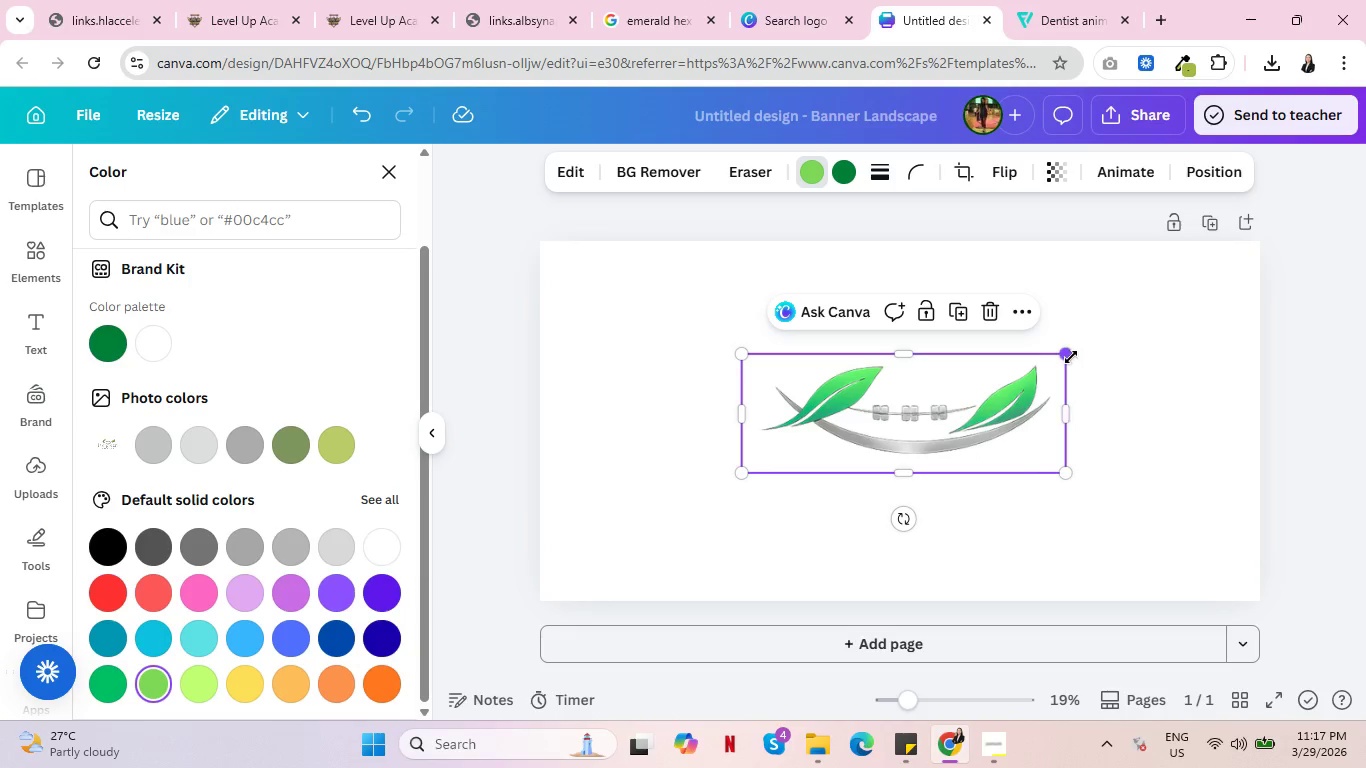 
left_click_drag(start_coordinate=[1071, 356], to_coordinate=[997, 388])
 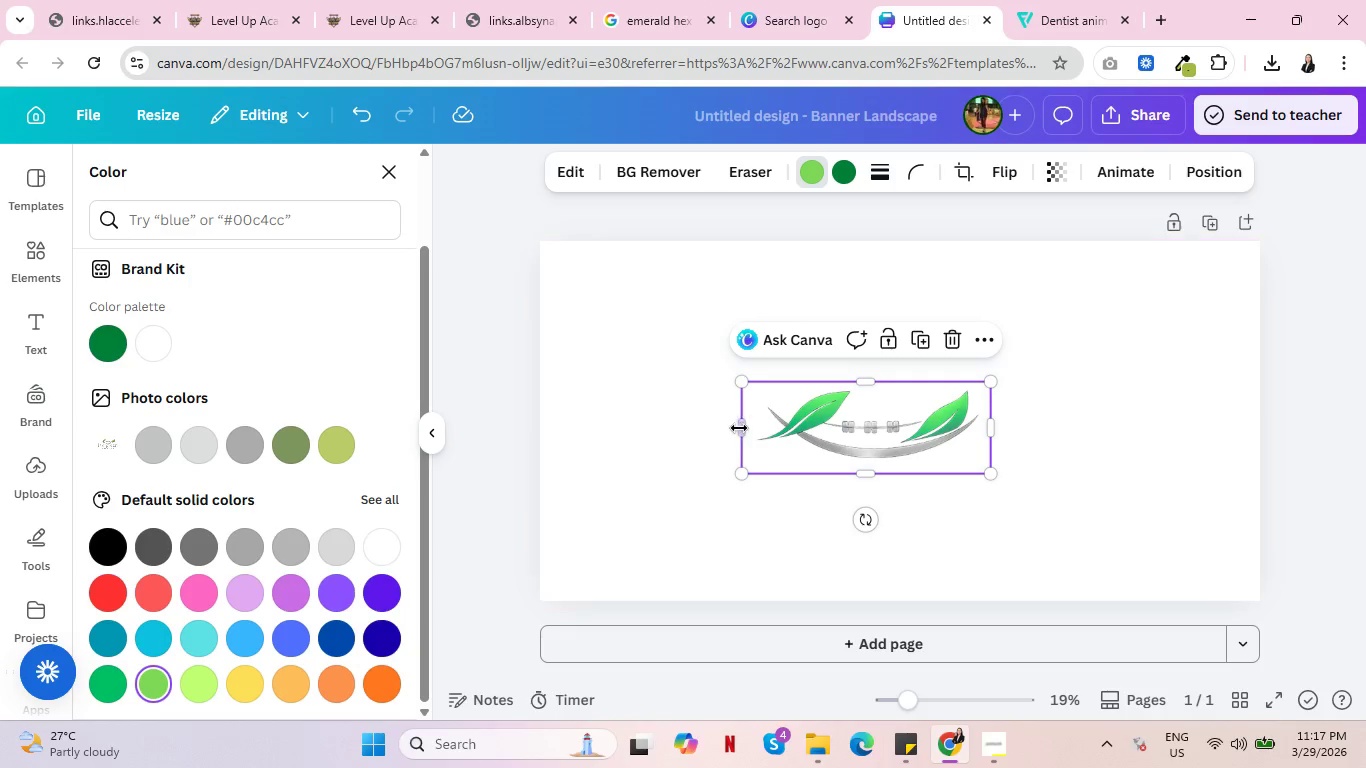 
left_click_drag(start_coordinate=[742, 427], to_coordinate=[752, 425])
 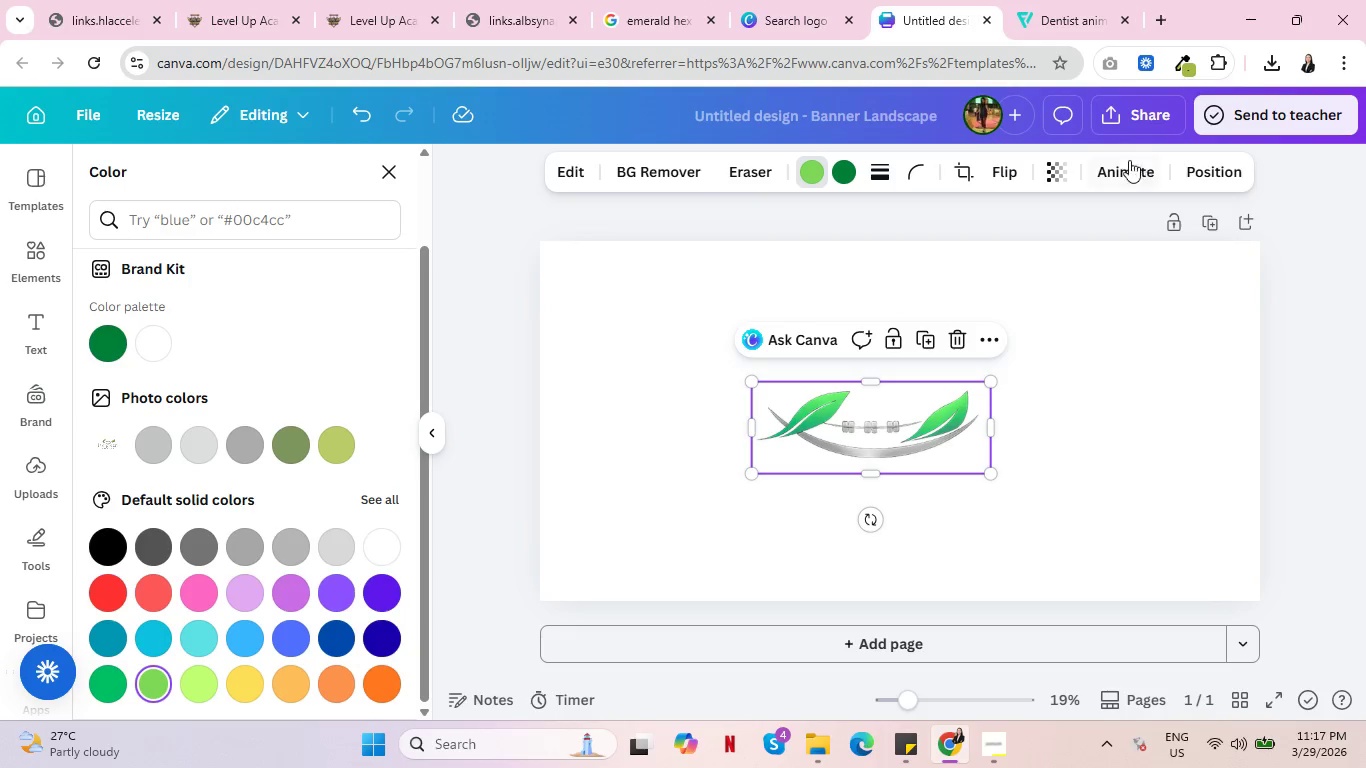 
mouse_move([1147, 144])
 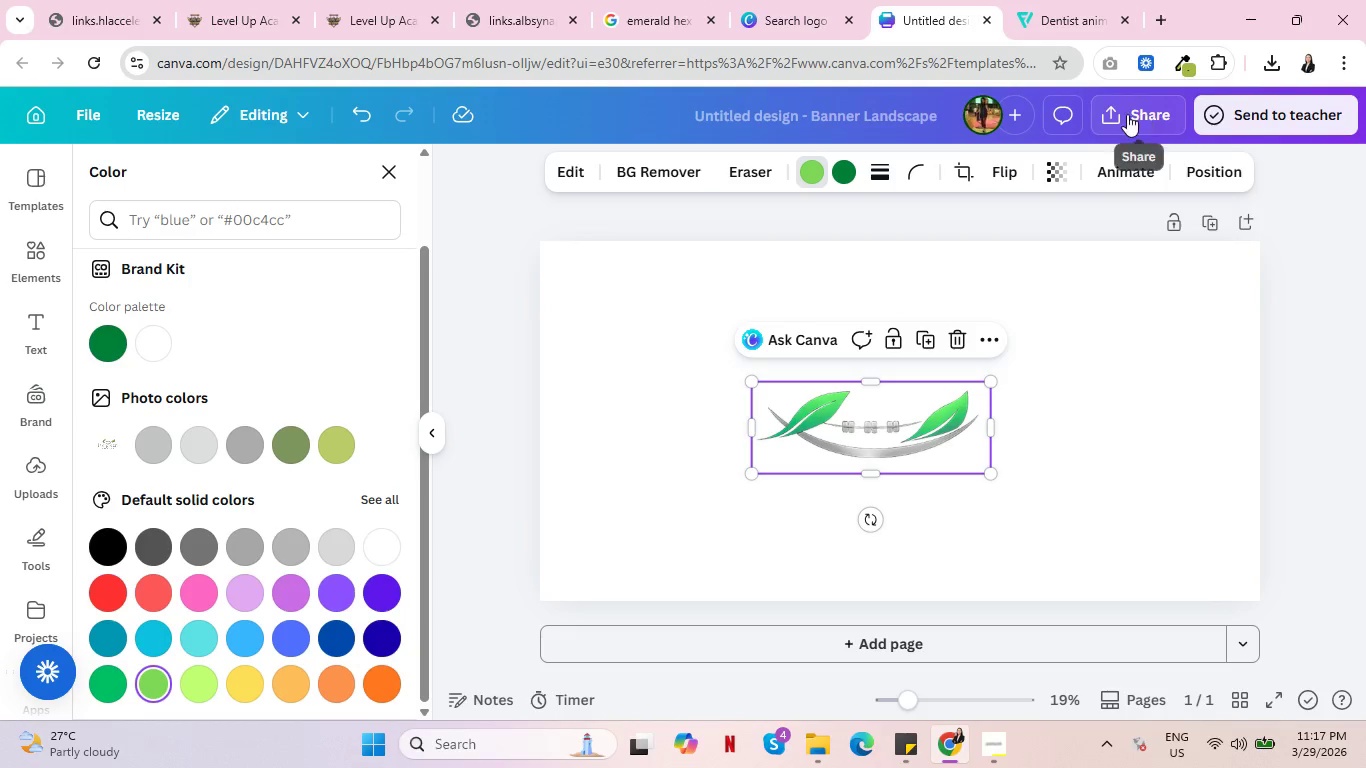 
left_click([1125, 114])
 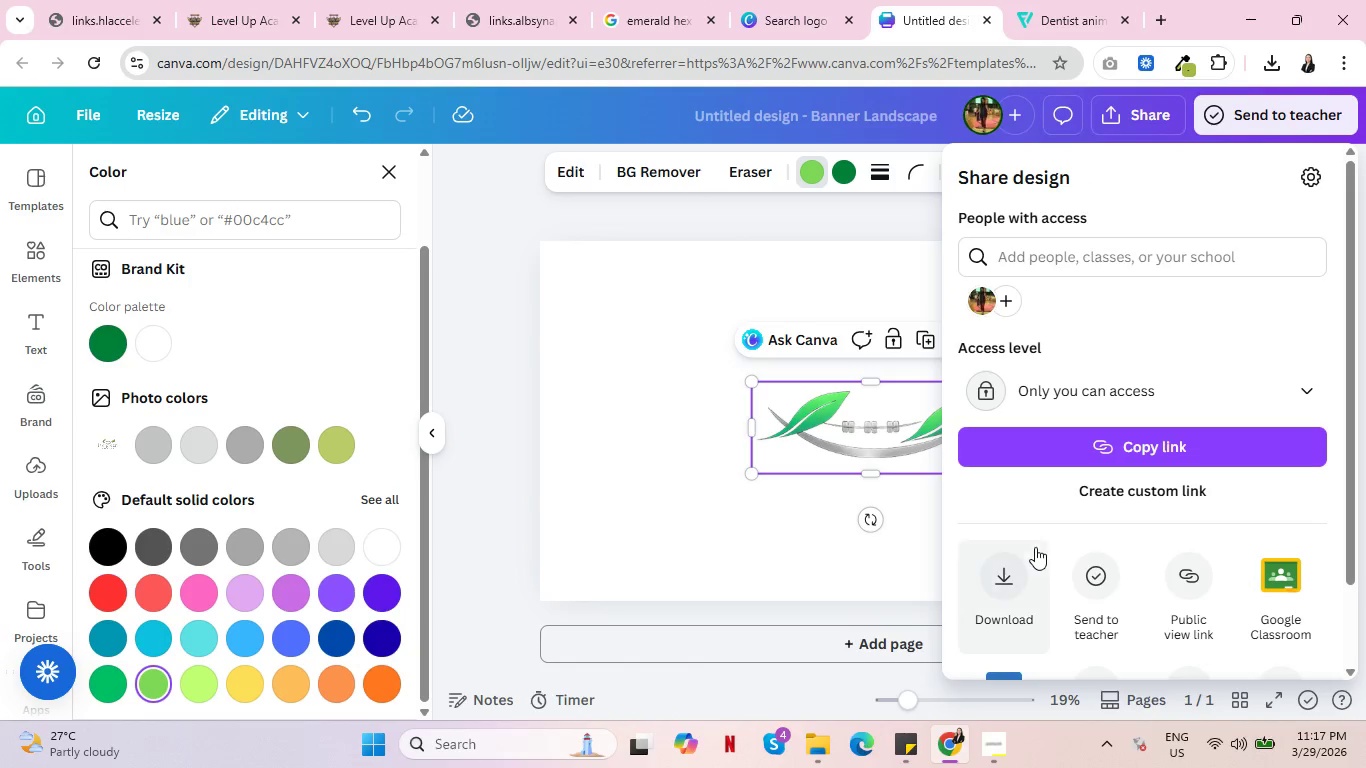 
left_click([1006, 599])
 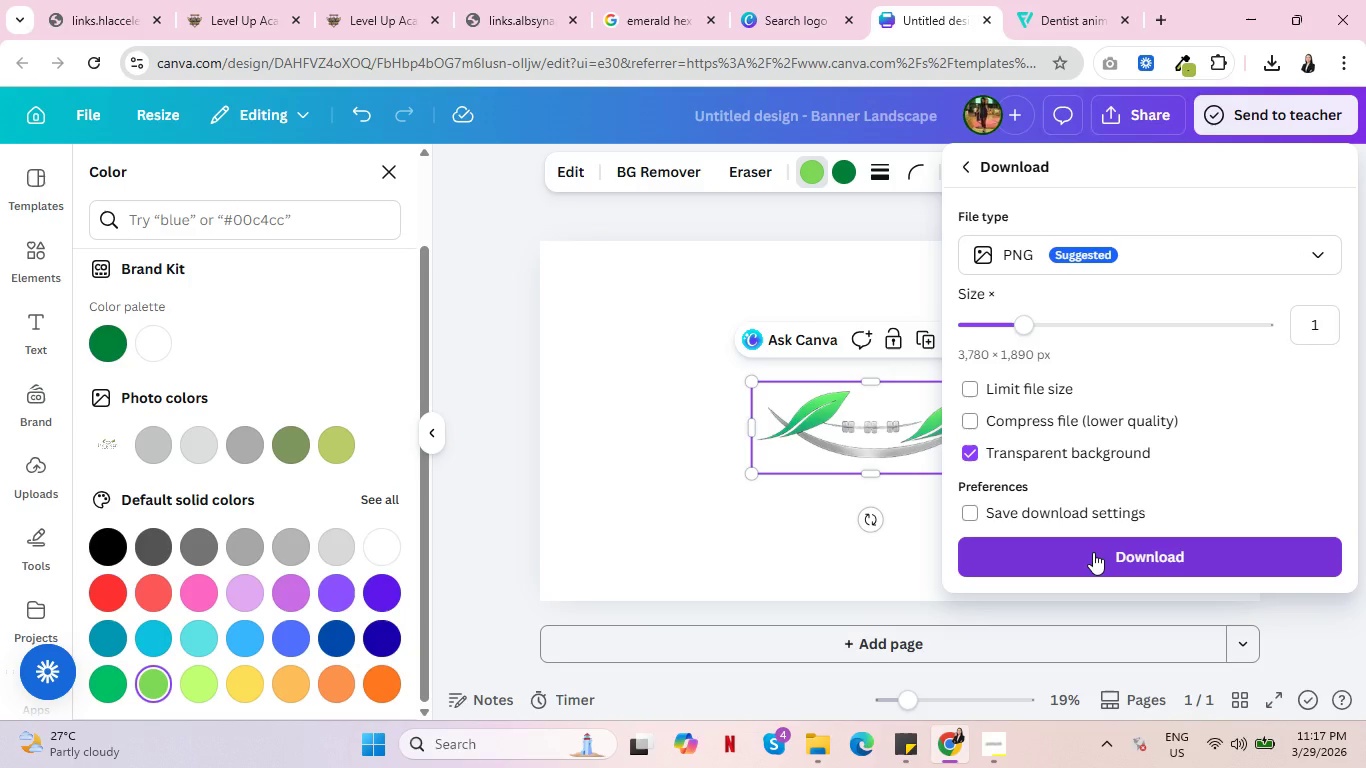 
left_click([1093, 552])
 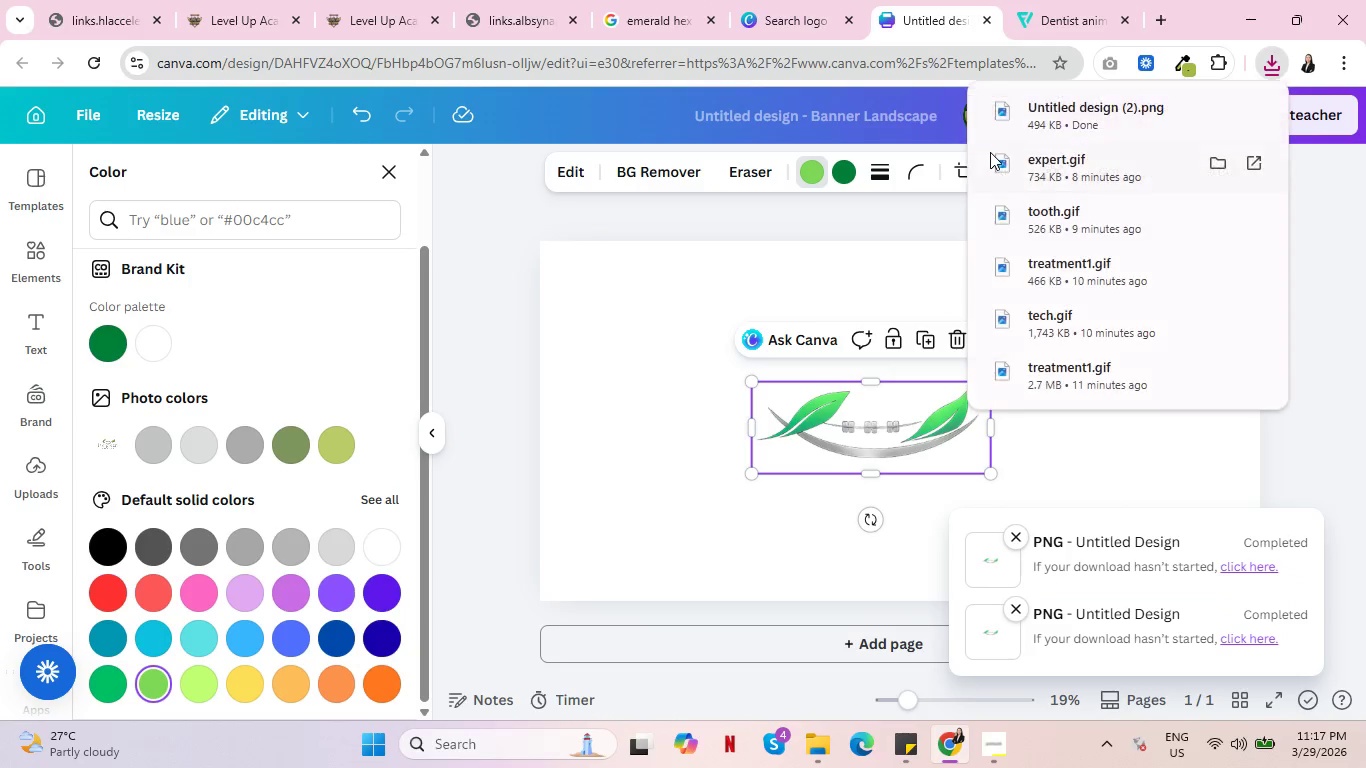 
wait(6.88)
 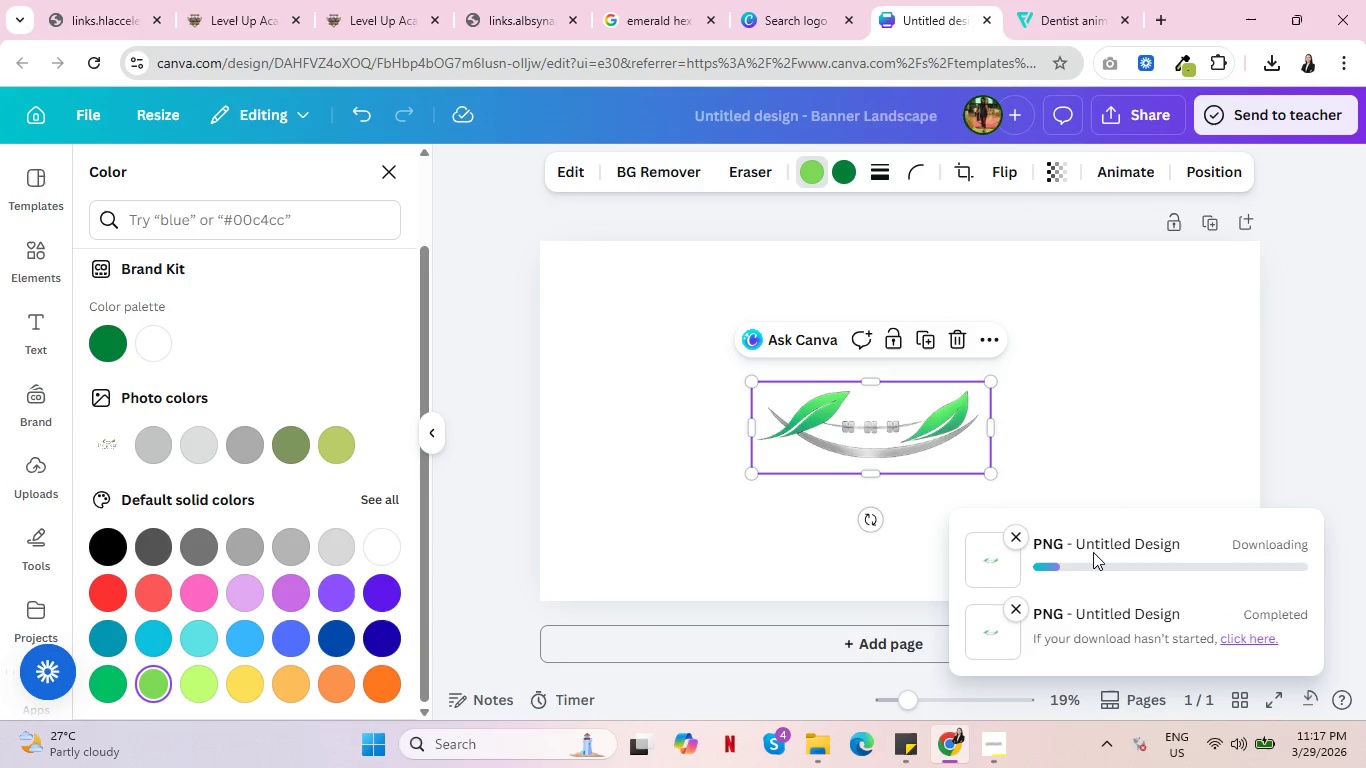 
left_click([1269, 59])
 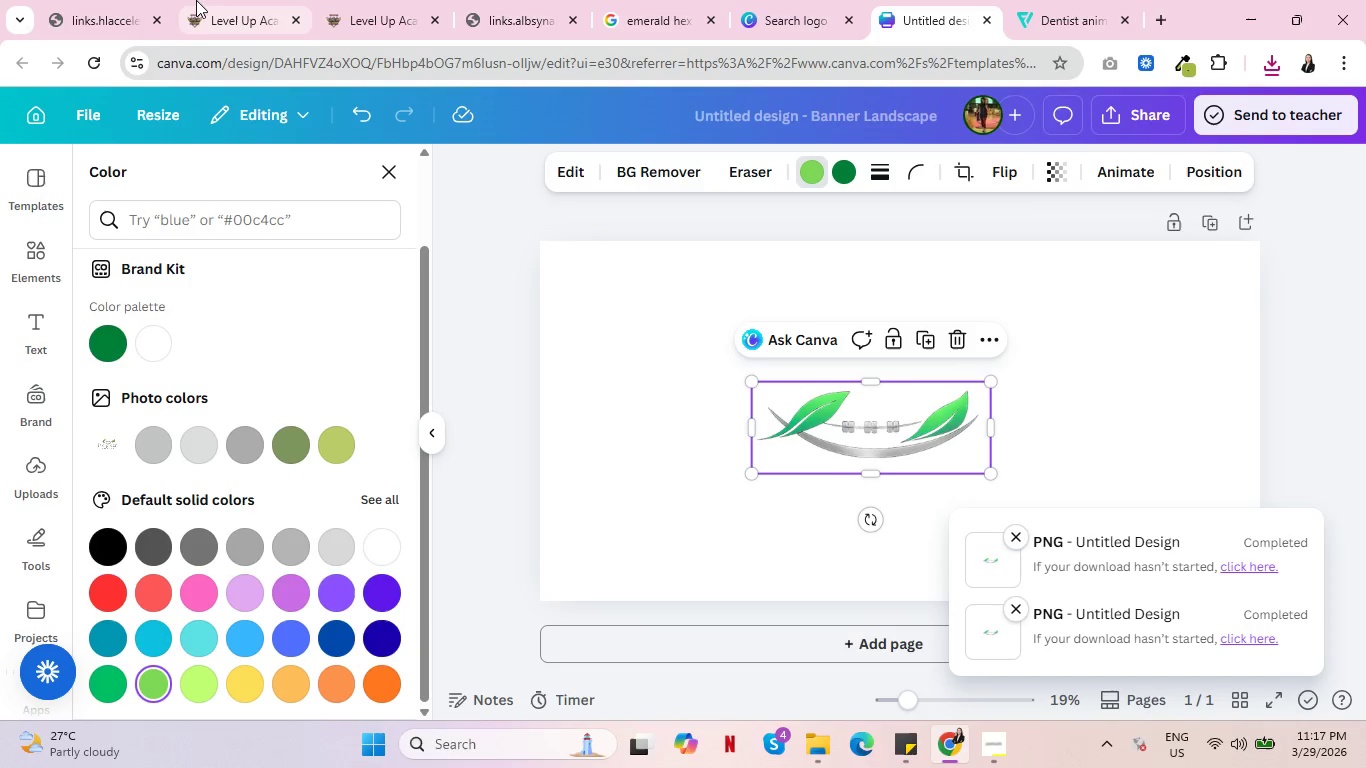 
left_click([221, 0])
 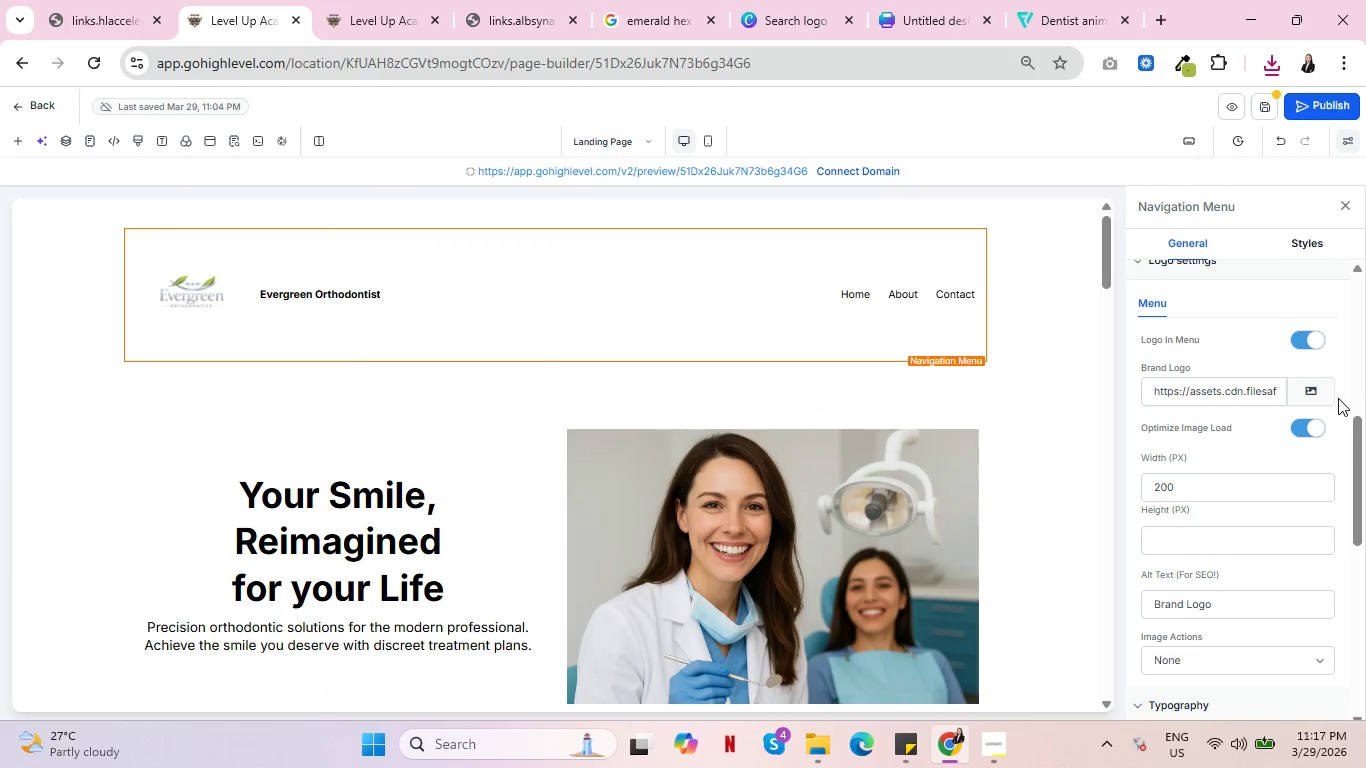 
left_click([1320, 385])
 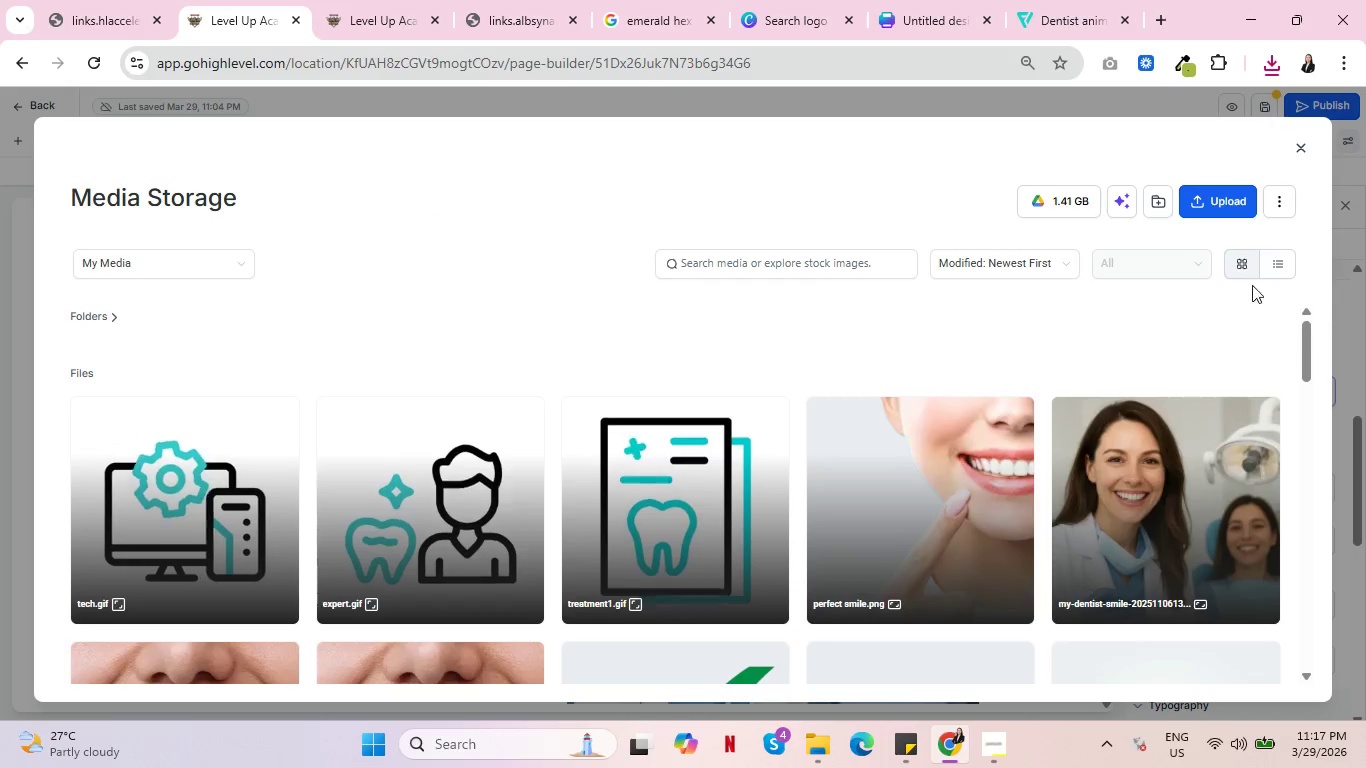 
left_click([1212, 198])
 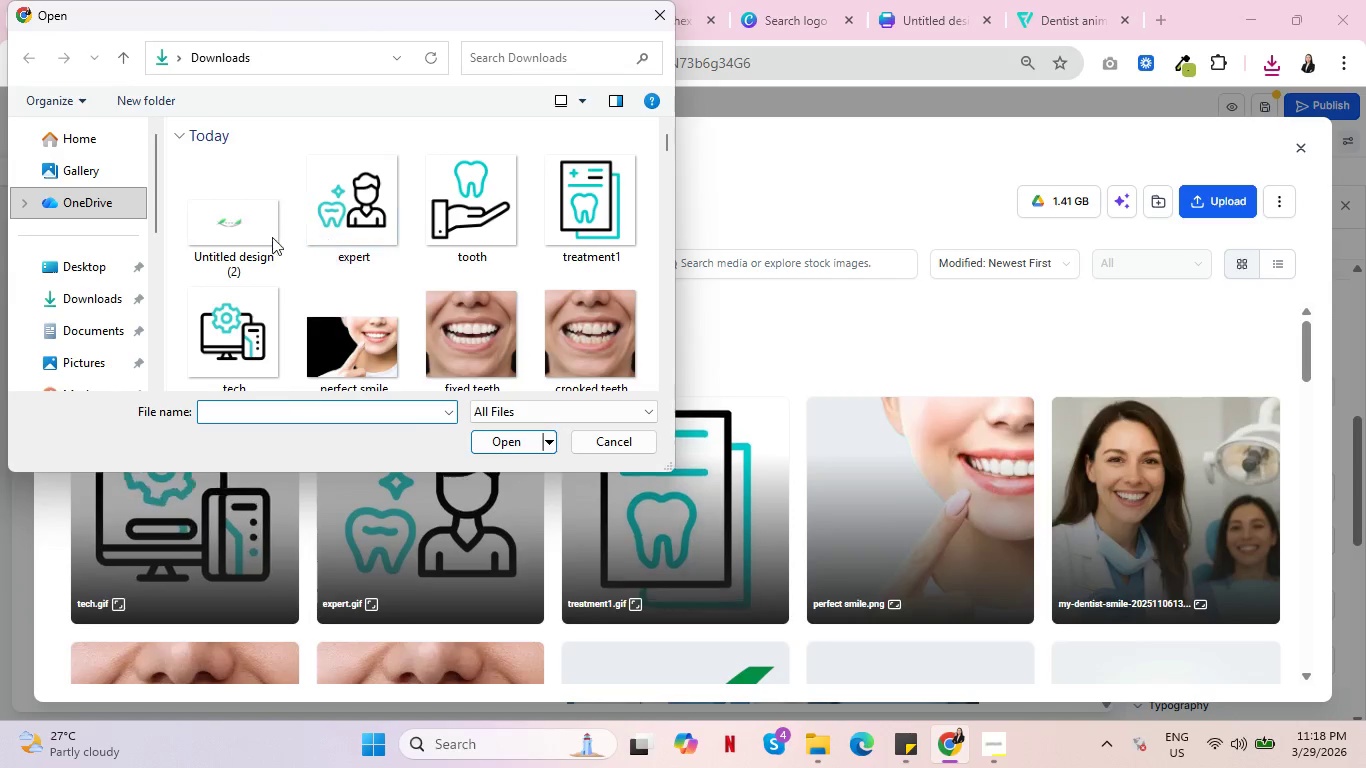 
left_click([219, 221])
 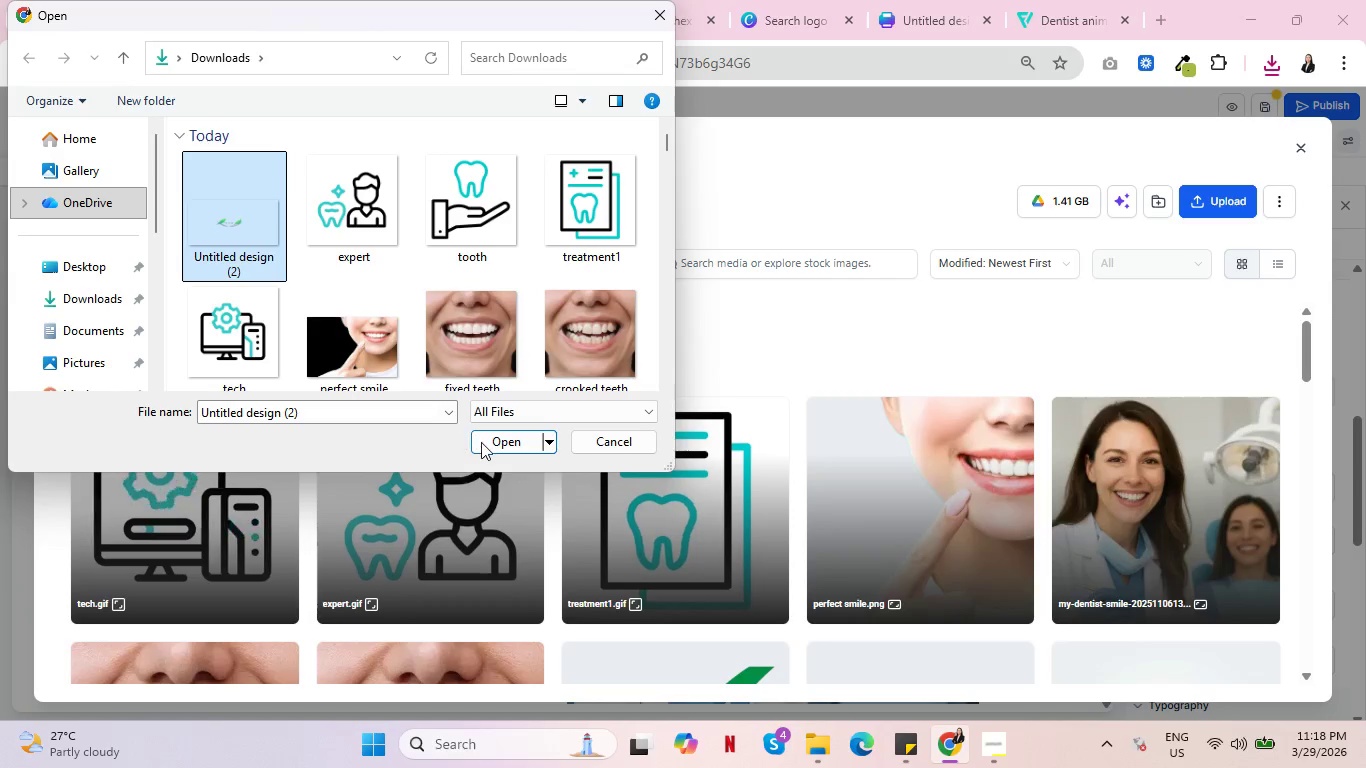 
left_click([490, 442])
 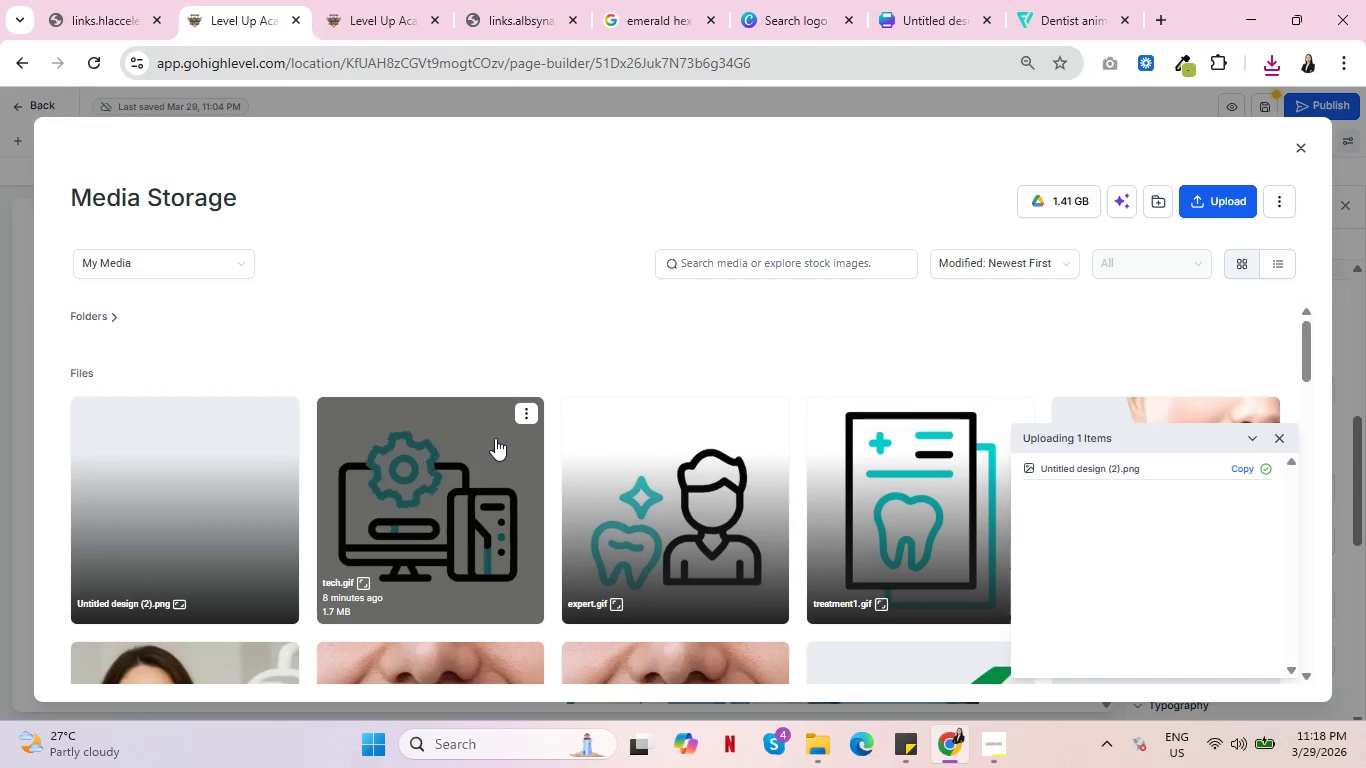 
wait(6.47)
 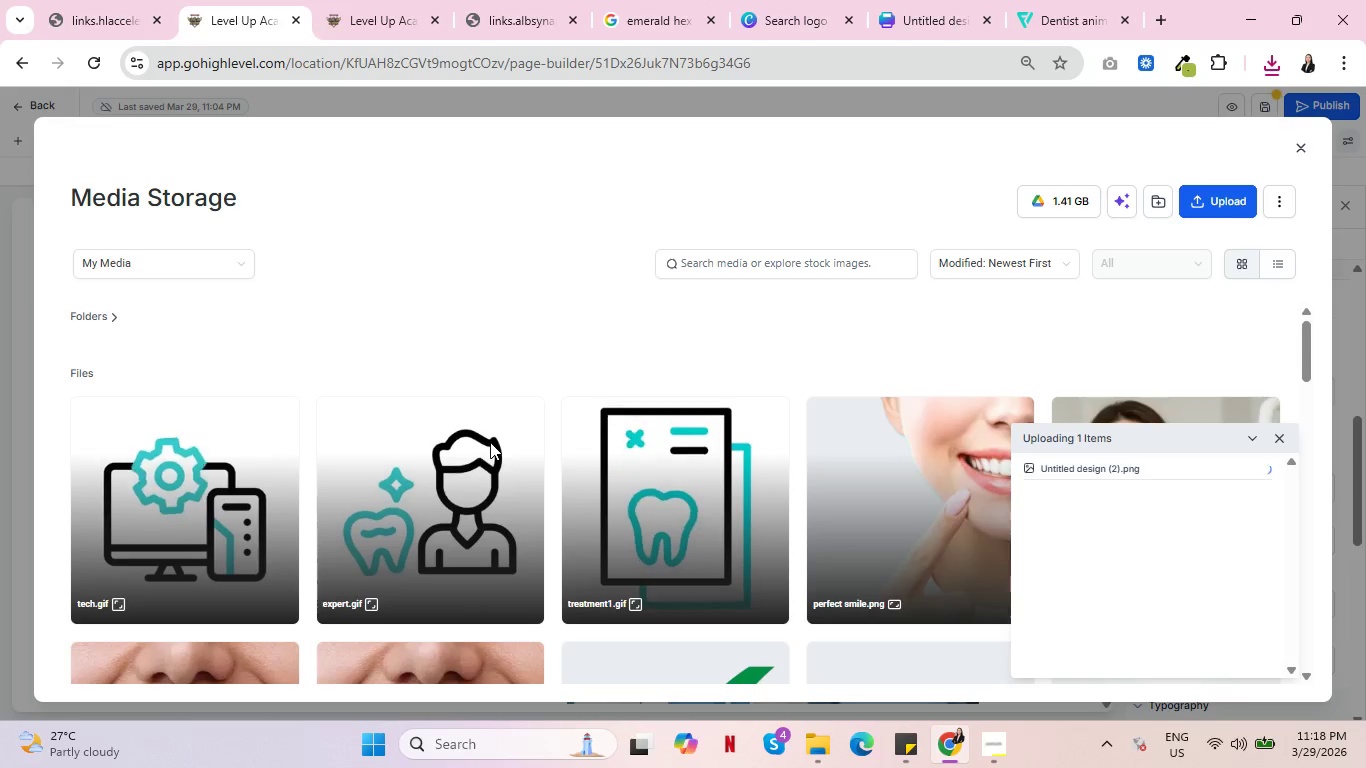 
left_click([171, 472])
 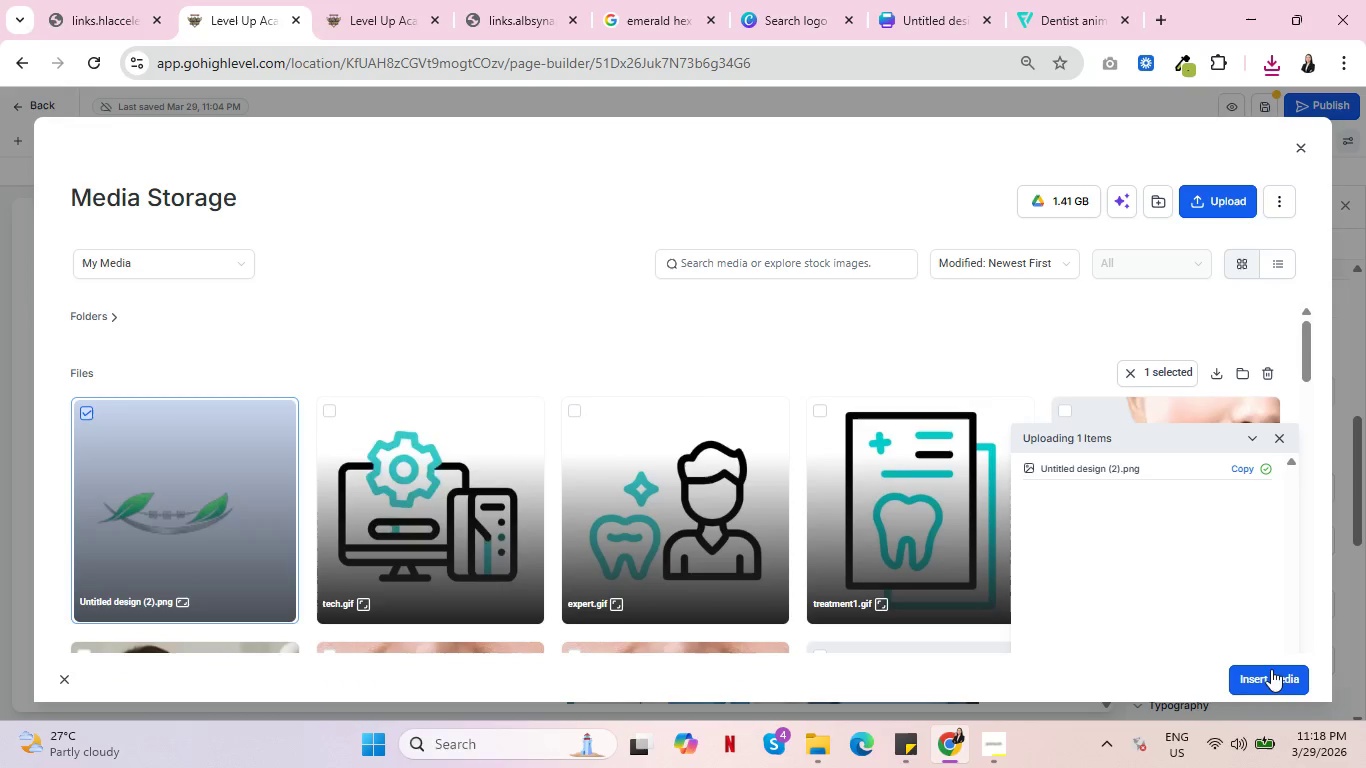 
left_click([1280, 674])
 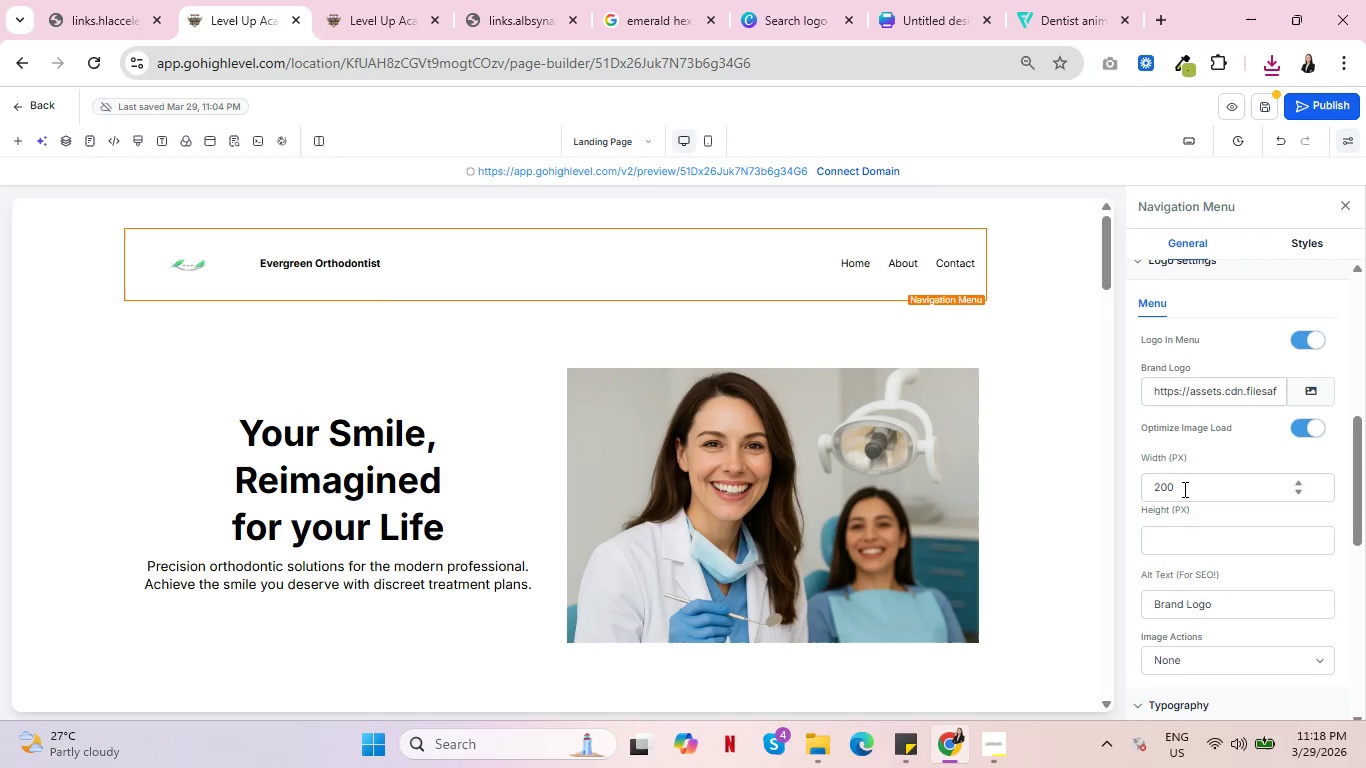 
wait(9.55)
 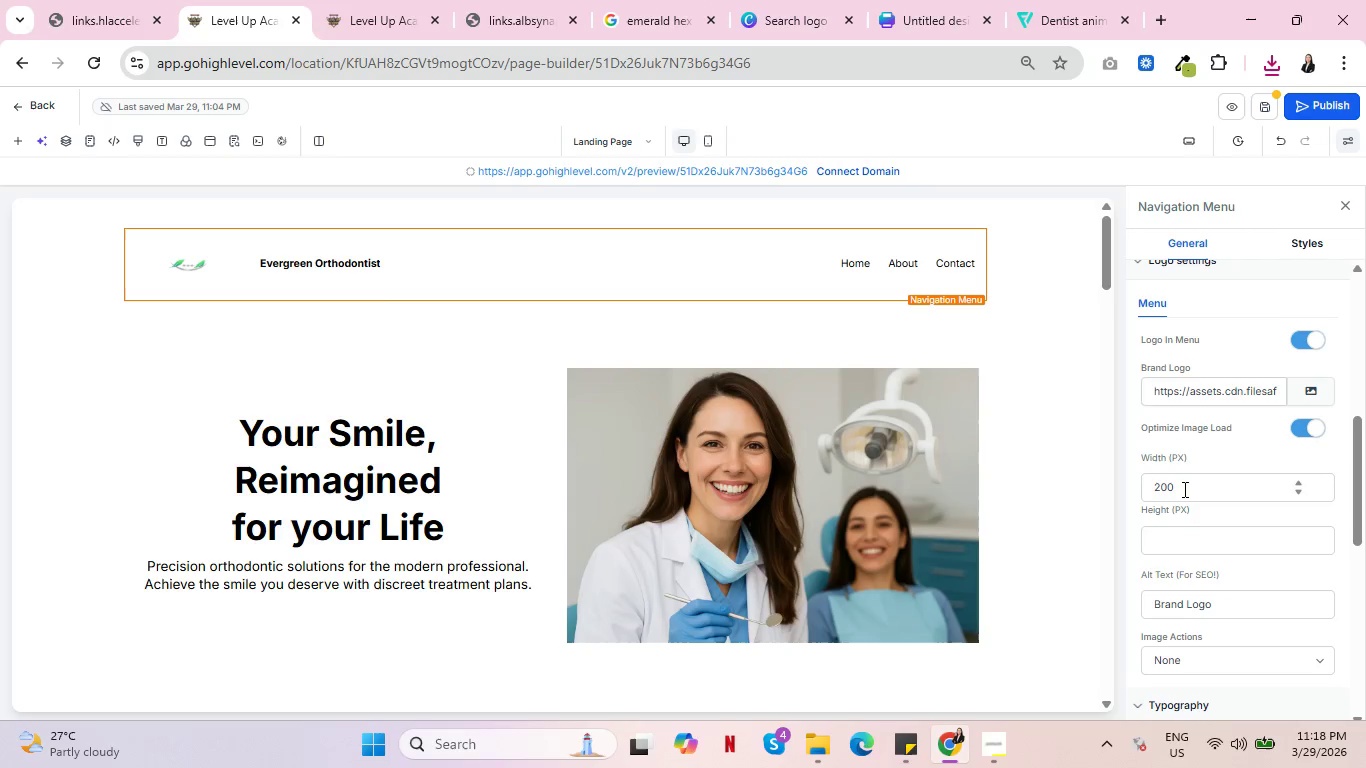 
left_click([903, 0])
 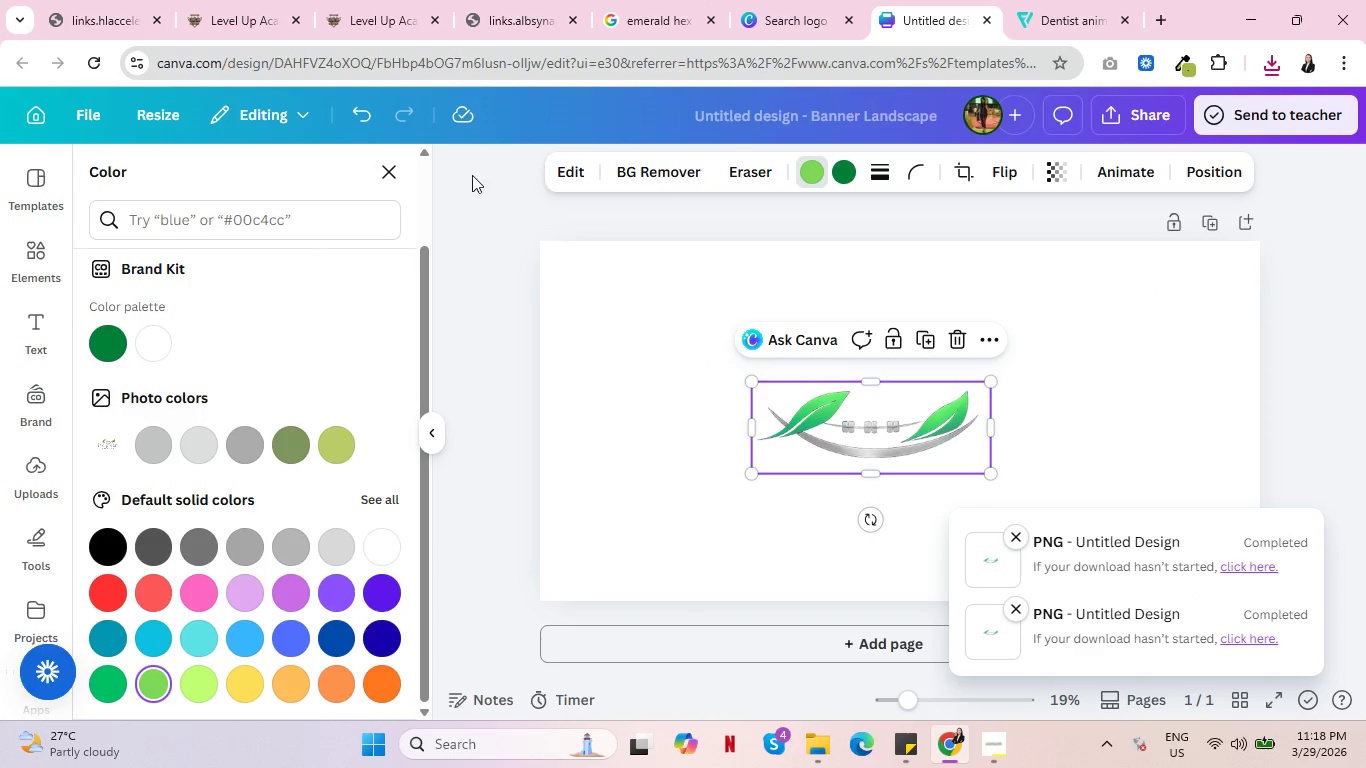 
double_click([364, 106])
 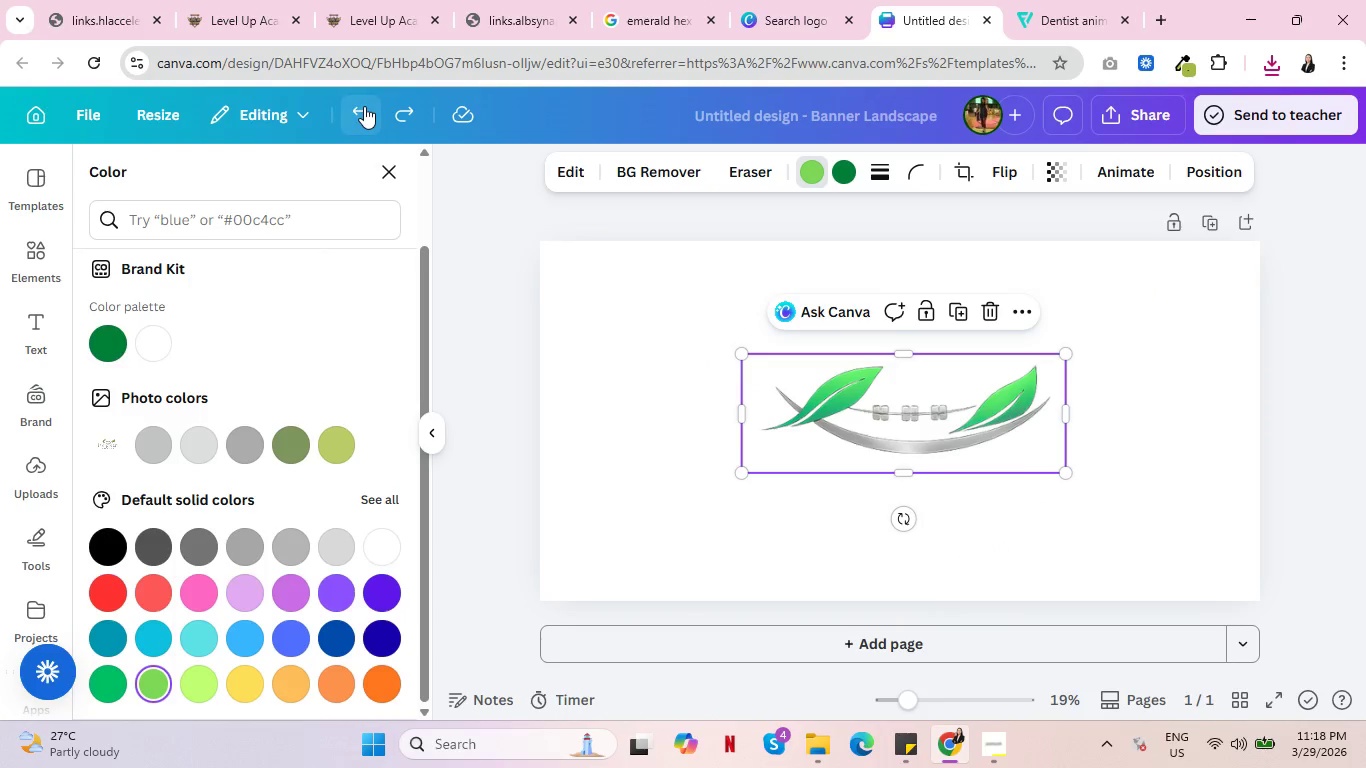 
triple_click([364, 106])
 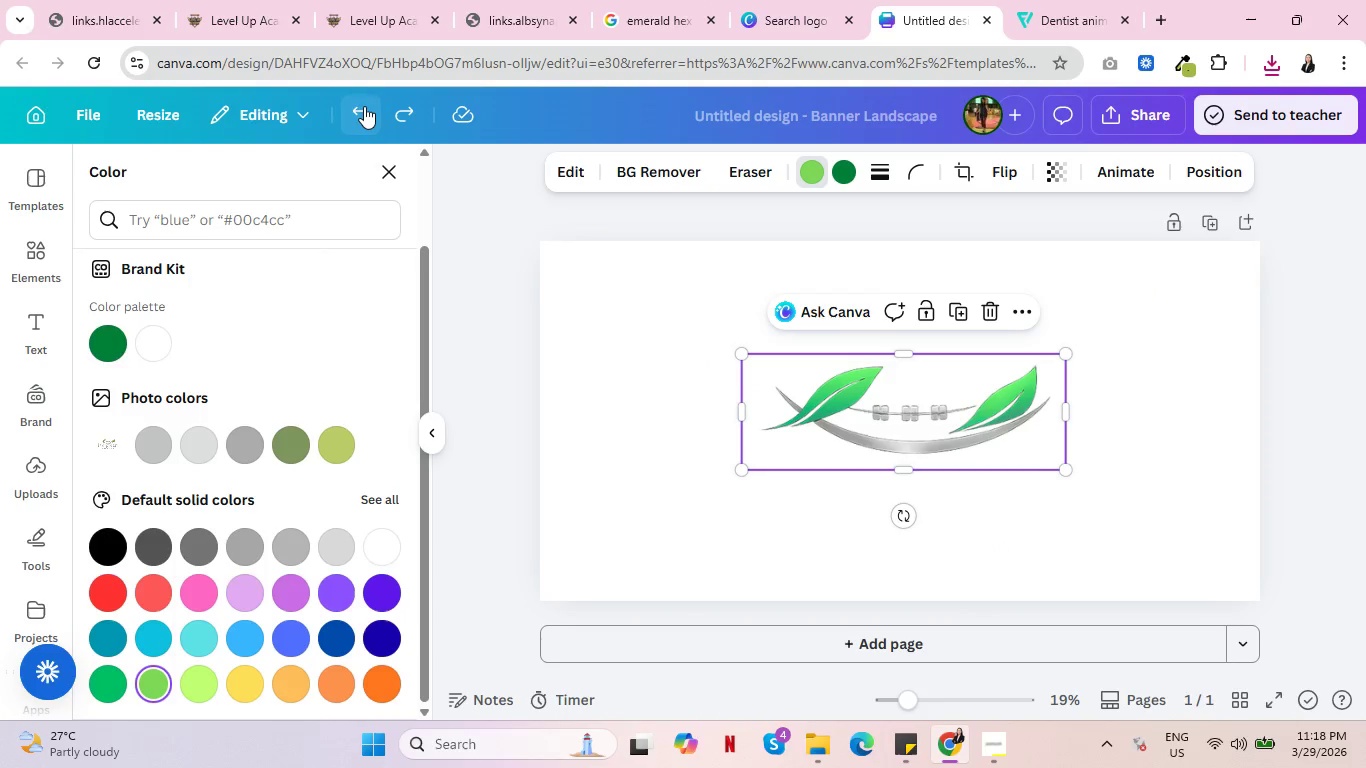 
triple_click([364, 106])
 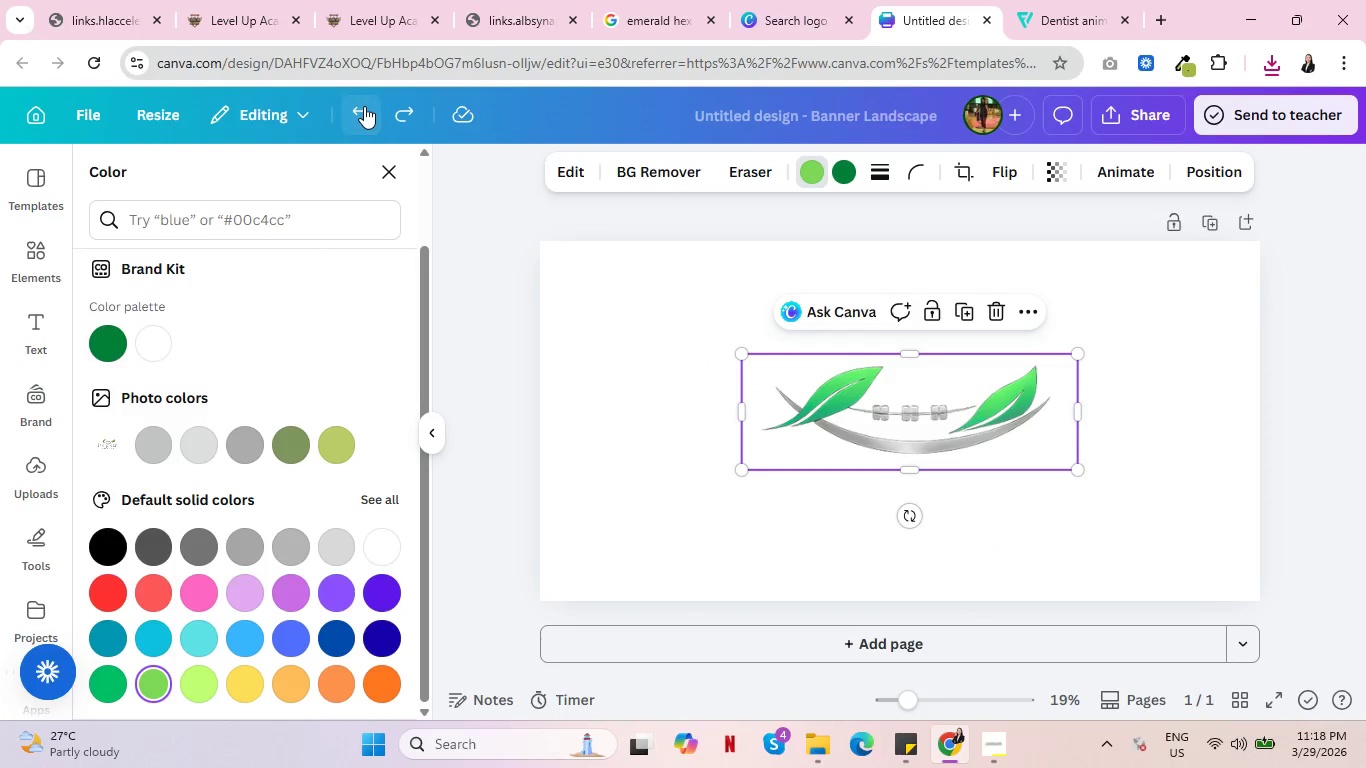 
triple_click([364, 106])
 